 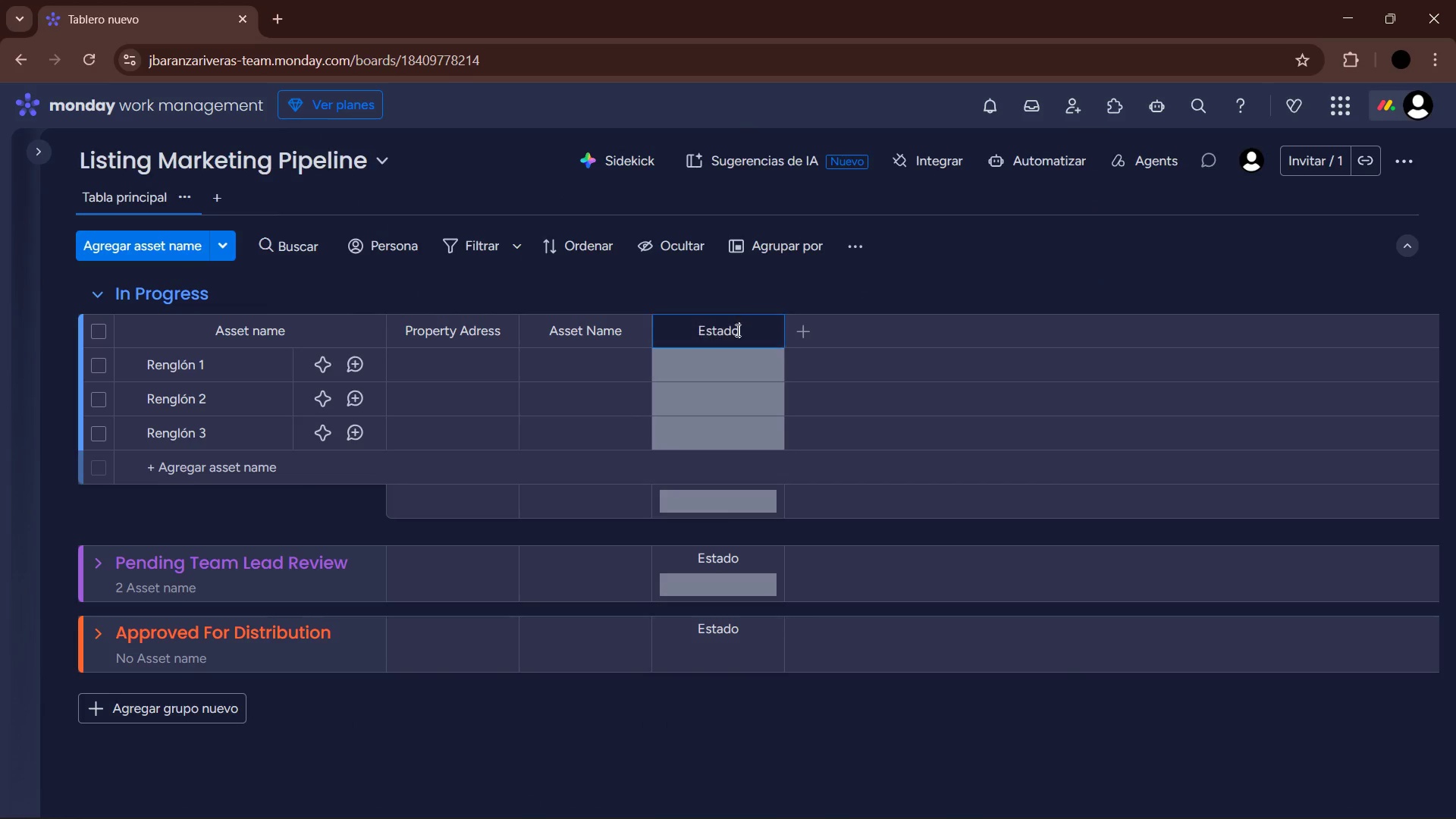 
left_click_drag(start_coordinate=[746, 330], to_coordinate=[679, 325])
 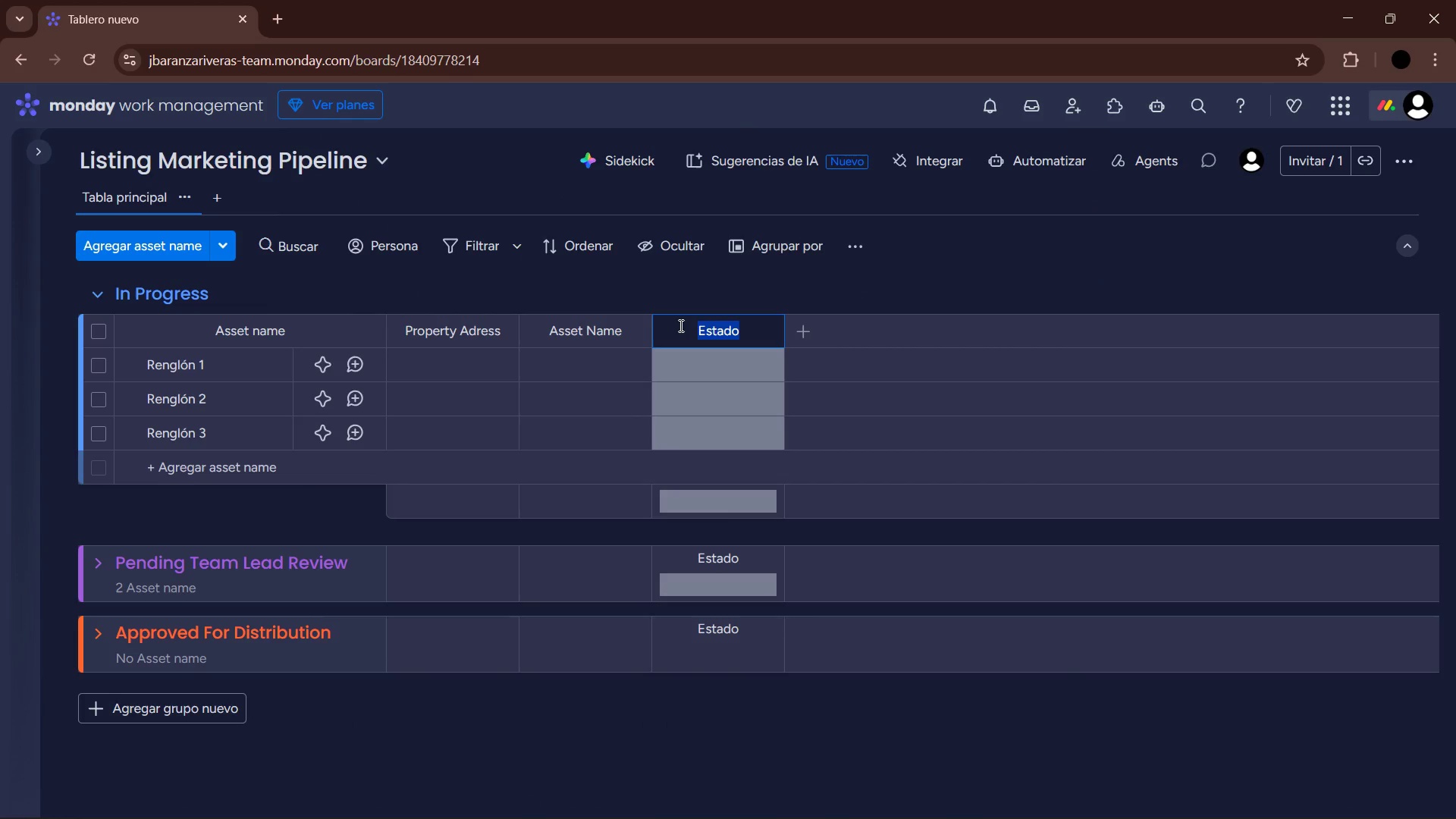 
type(Production Status [F12])
key(Backspace)
 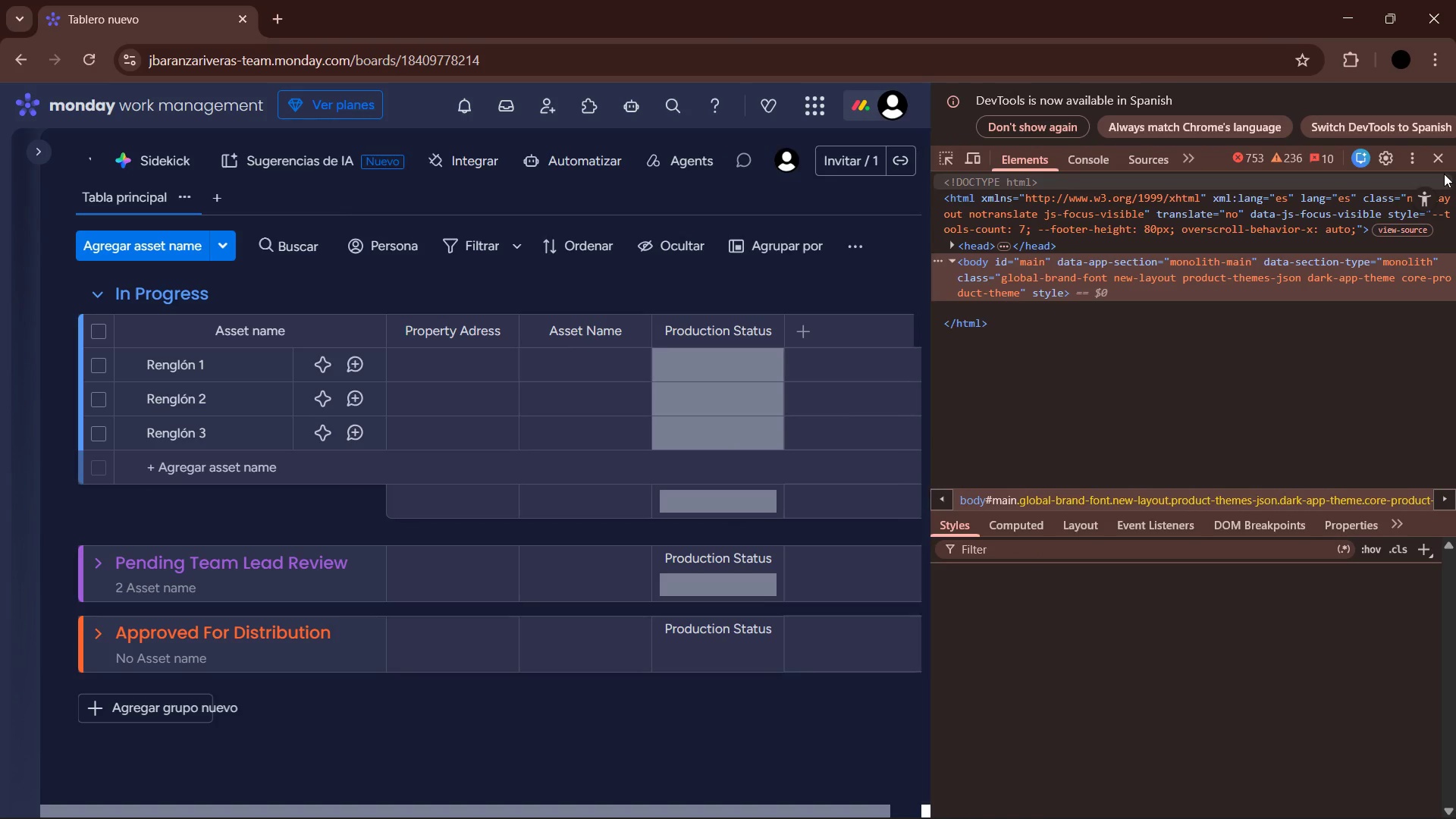 
left_click([1433, 155])
 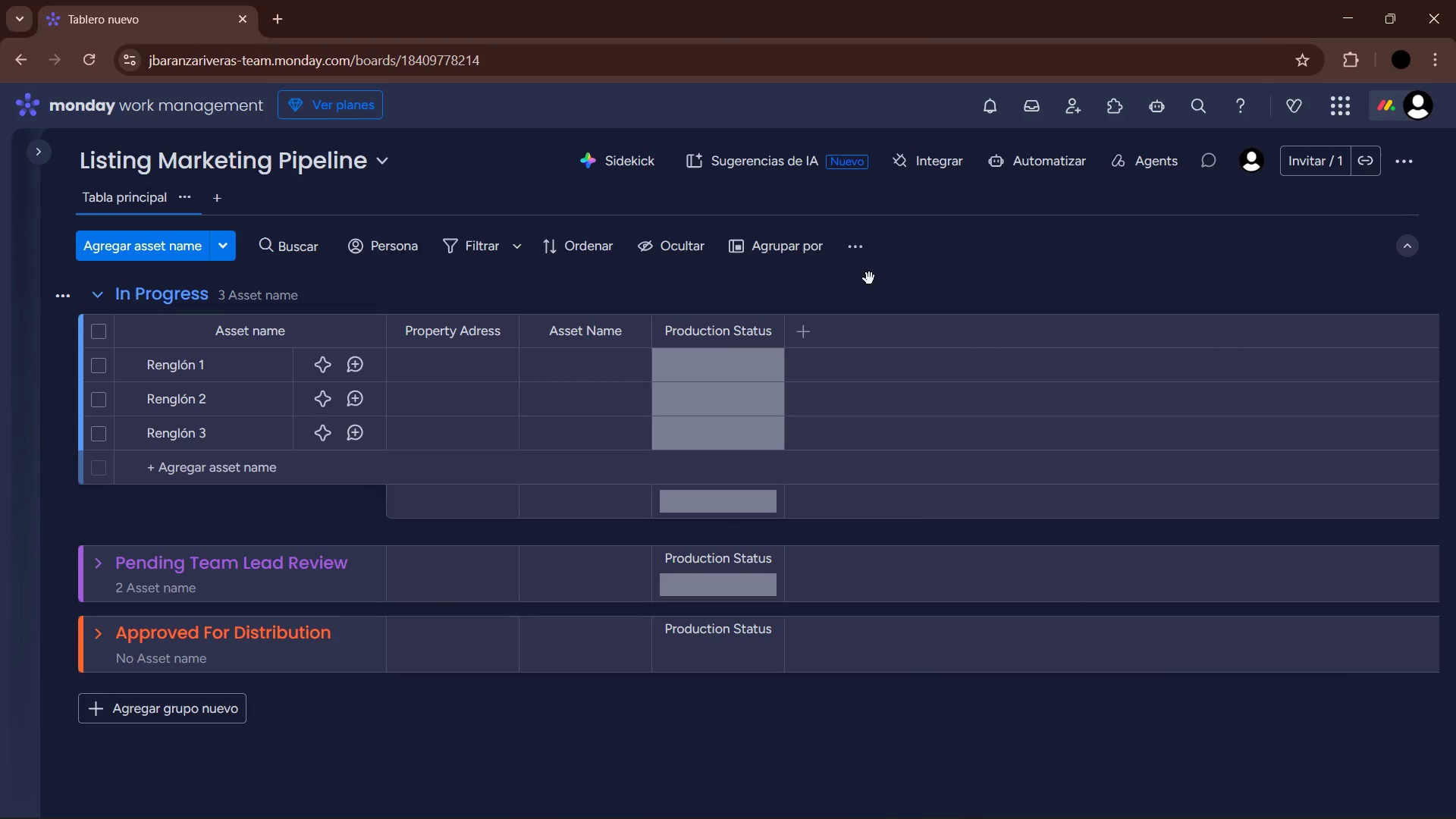 
wait(9.66)
 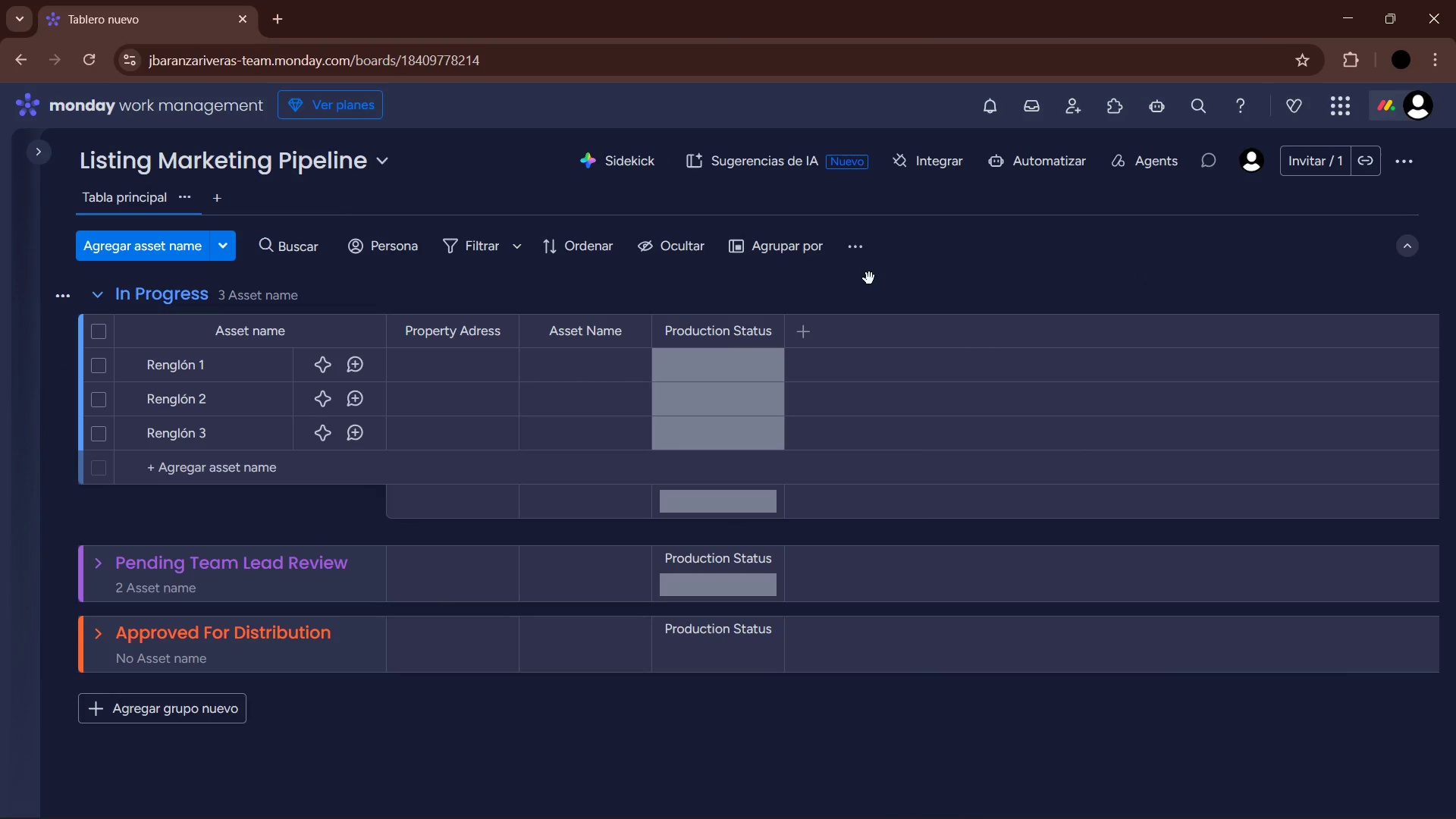 
left_click([723, 367])
 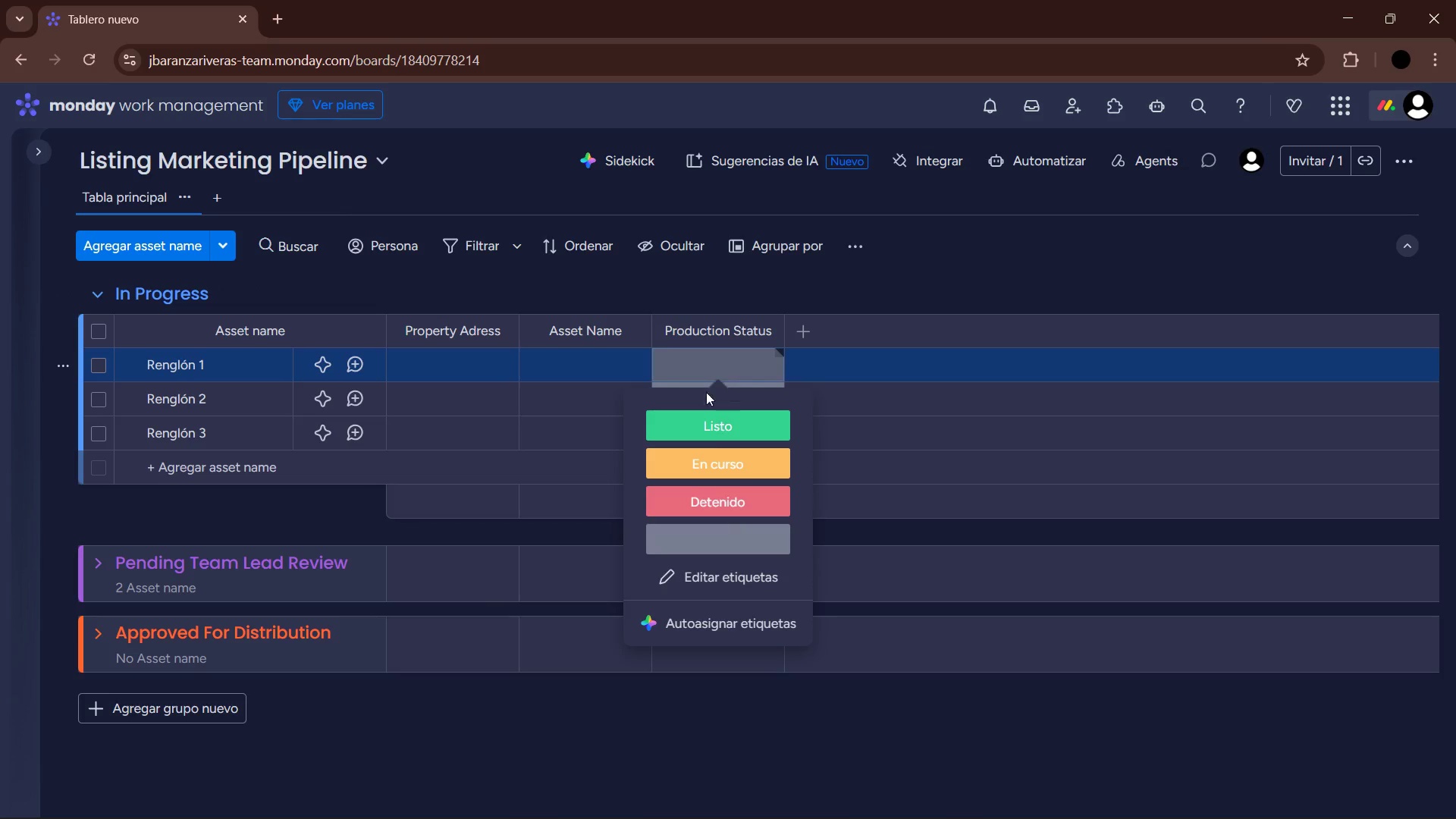 
left_click([702, 585])
 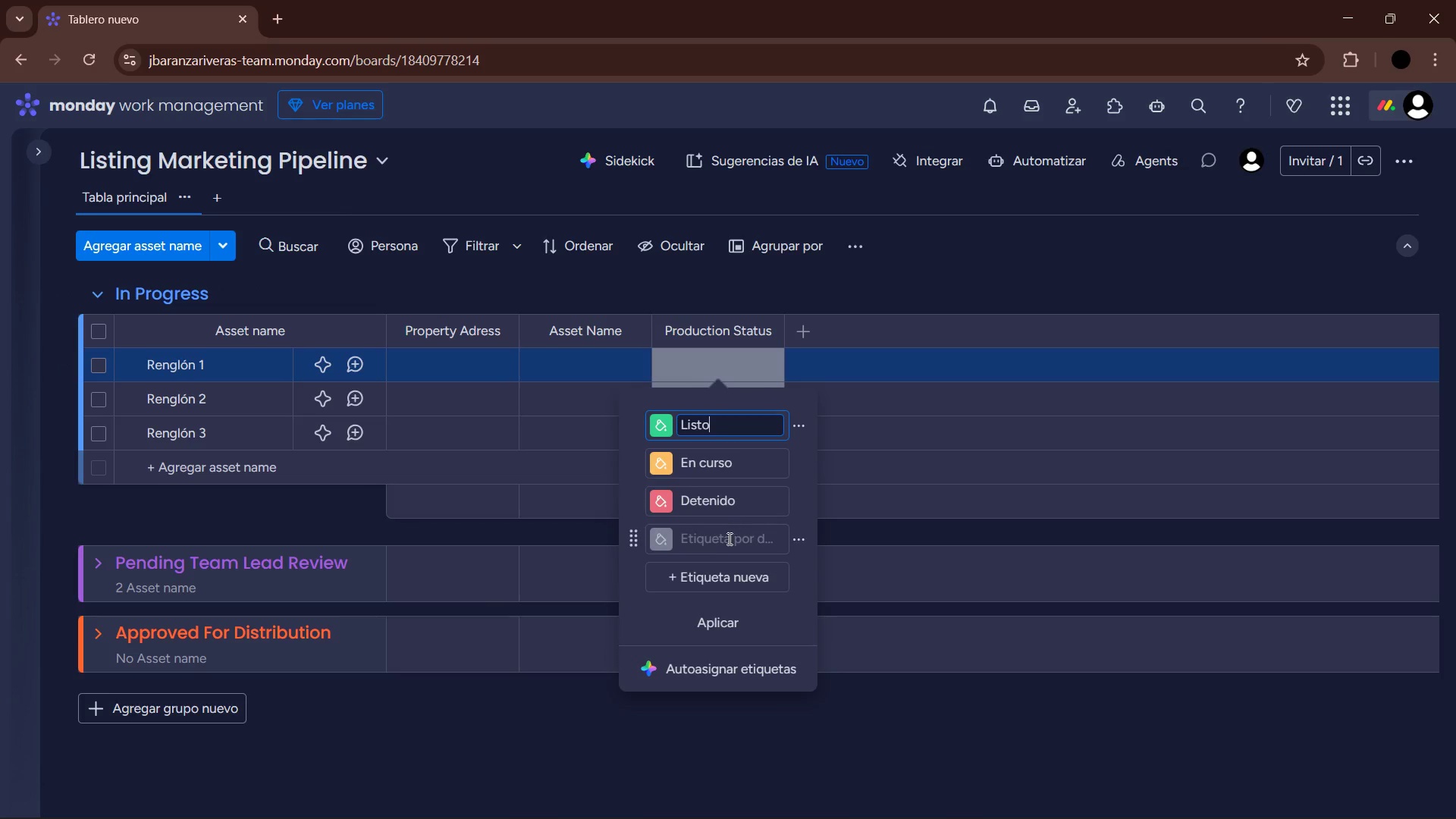 
left_click([726, 540])
 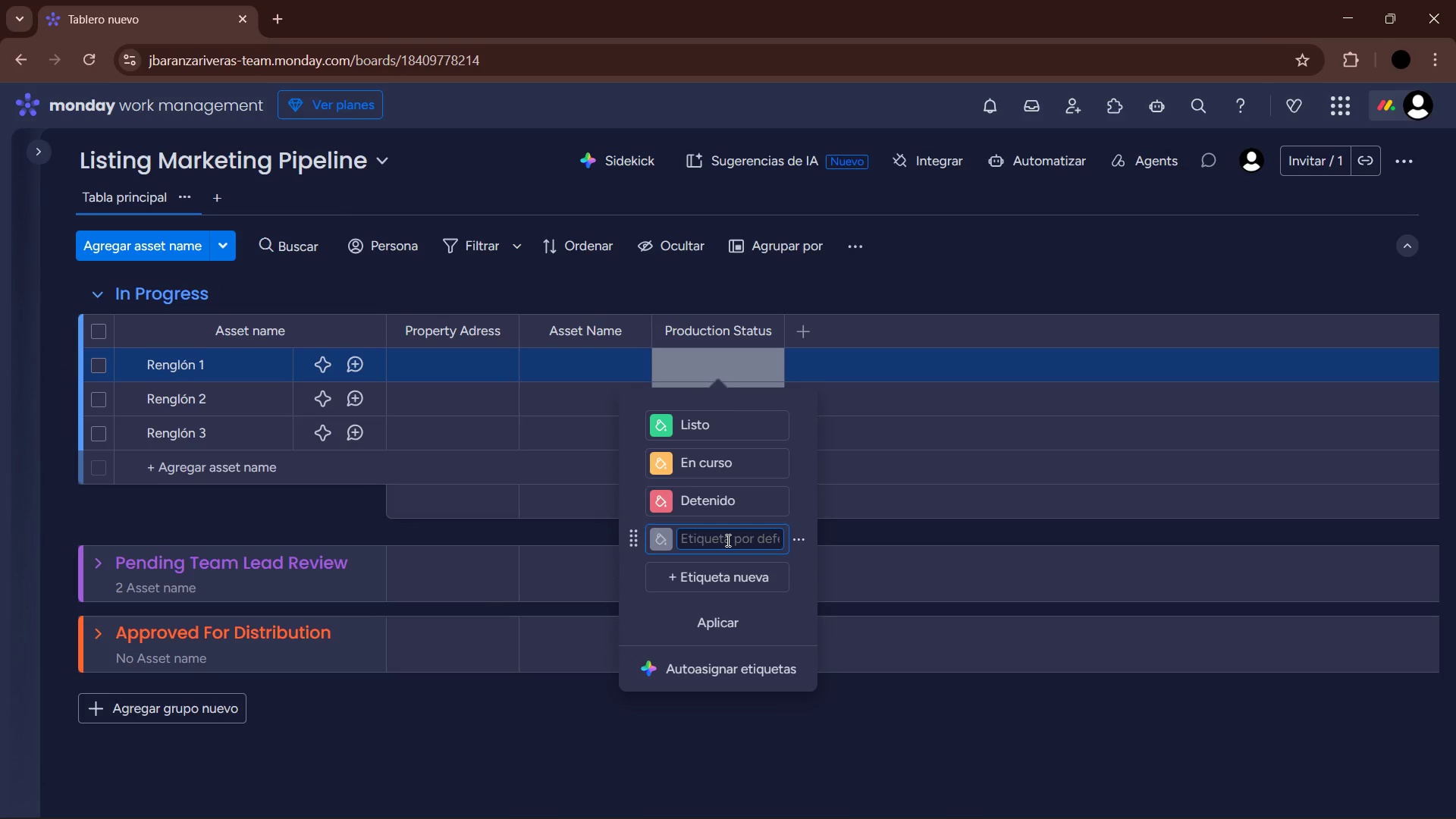 
type(Not Started)
 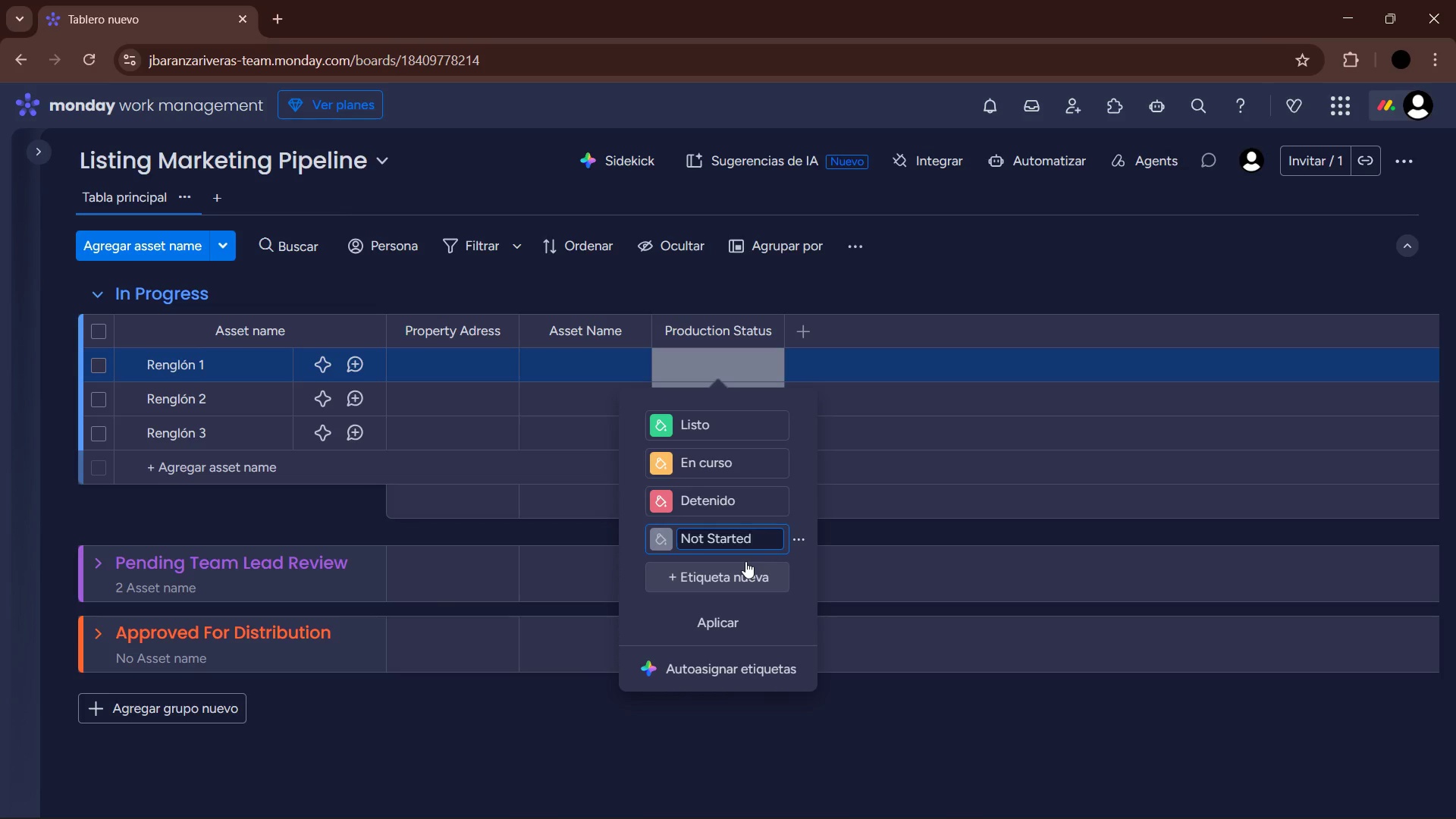 
left_click_drag(start_coordinate=[637, 546], to_coordinate=[634, 425])
 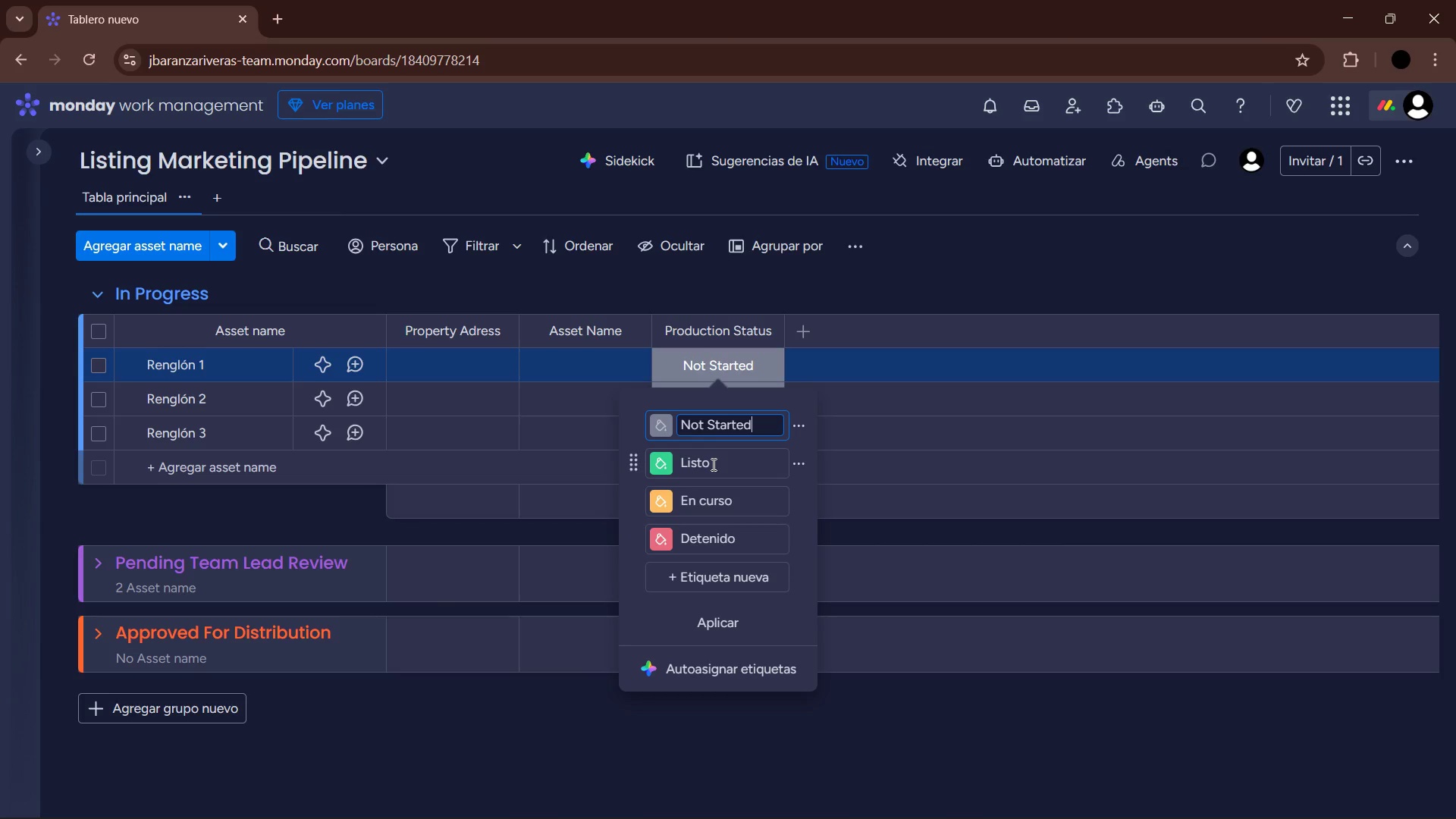 
wait(6.11)
 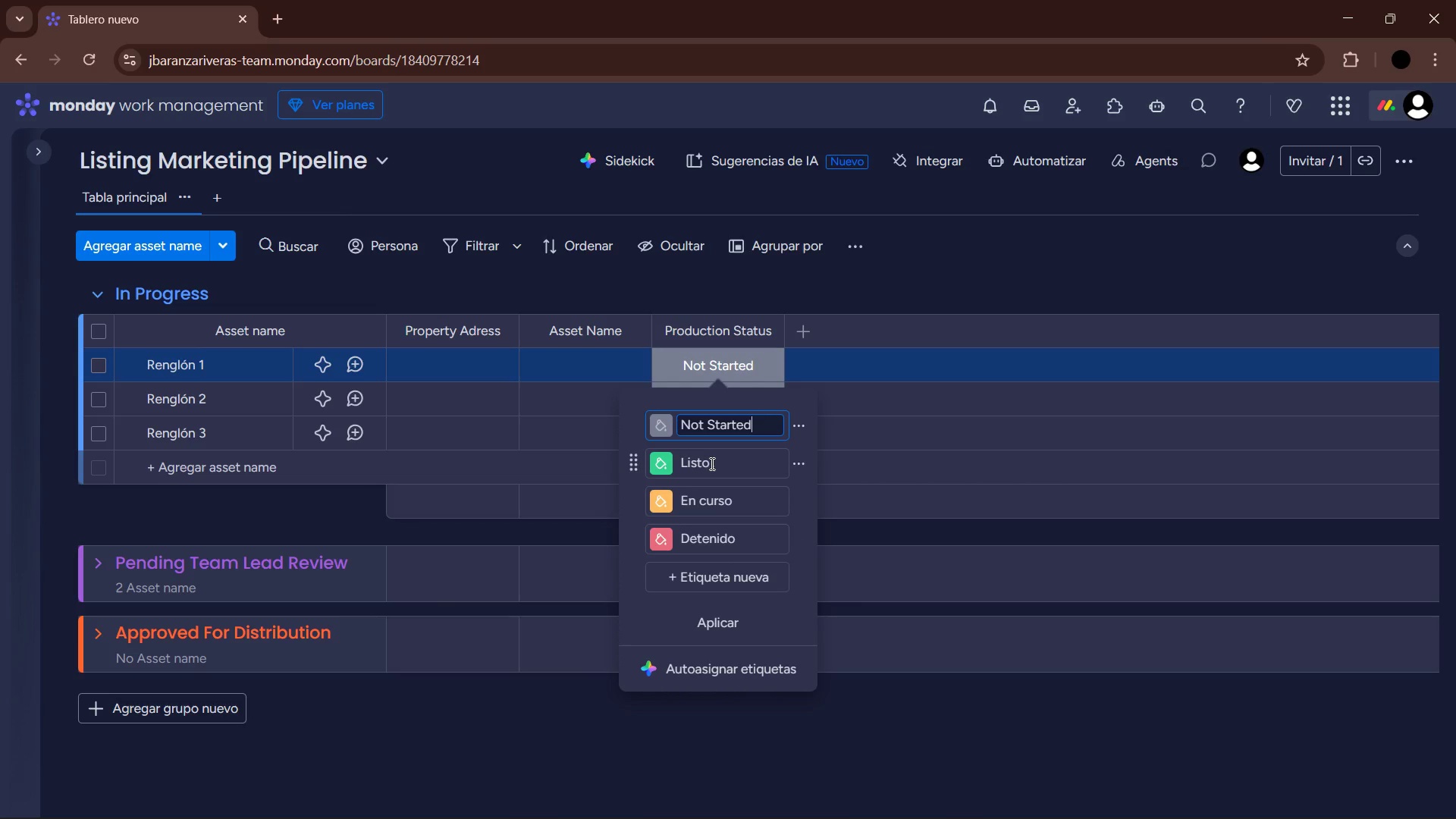 
left_click([712, 465])
 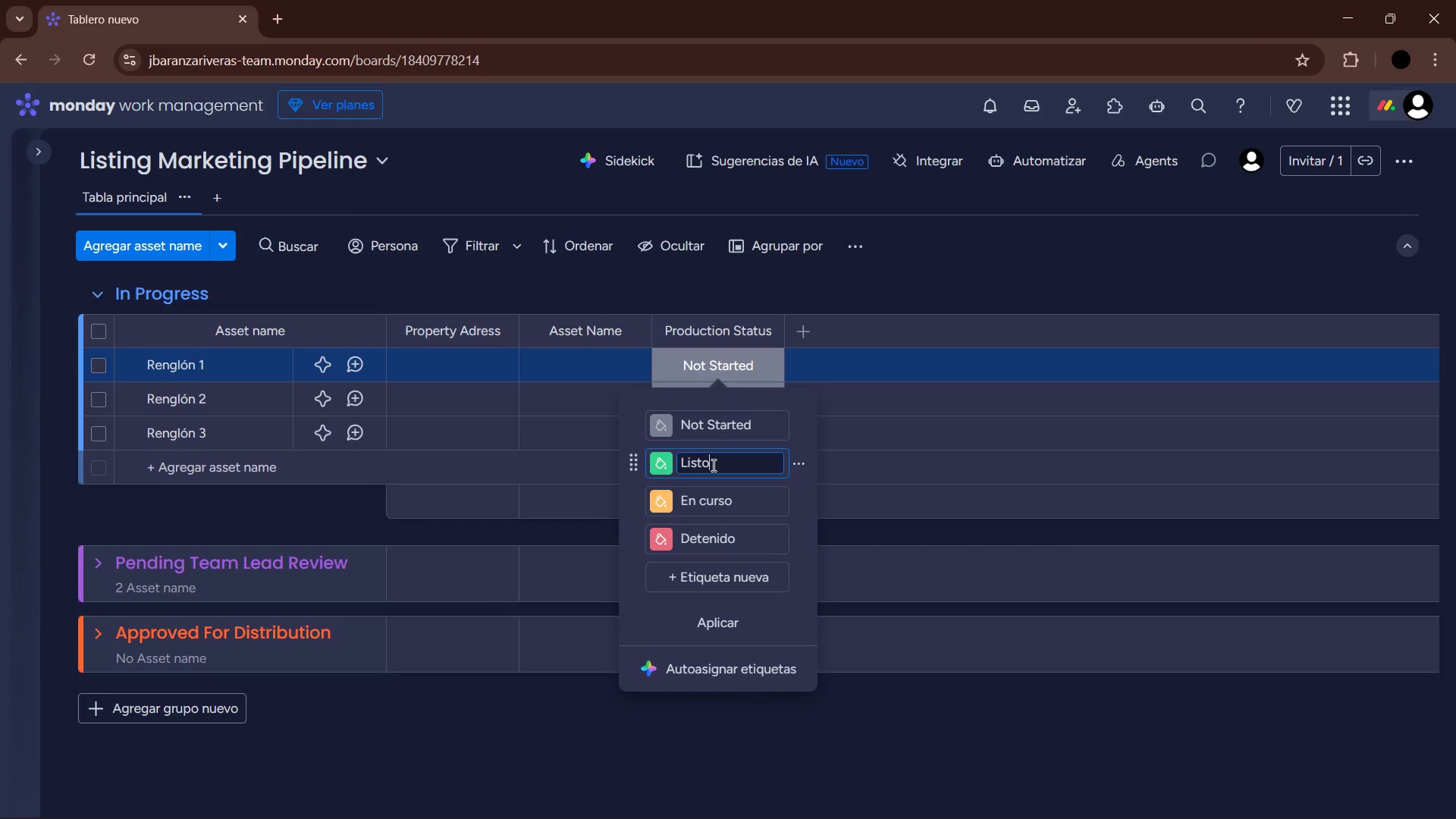 
left_click_drag(start_coordinate=[712, 465], to_coordinate=[678, 465])
 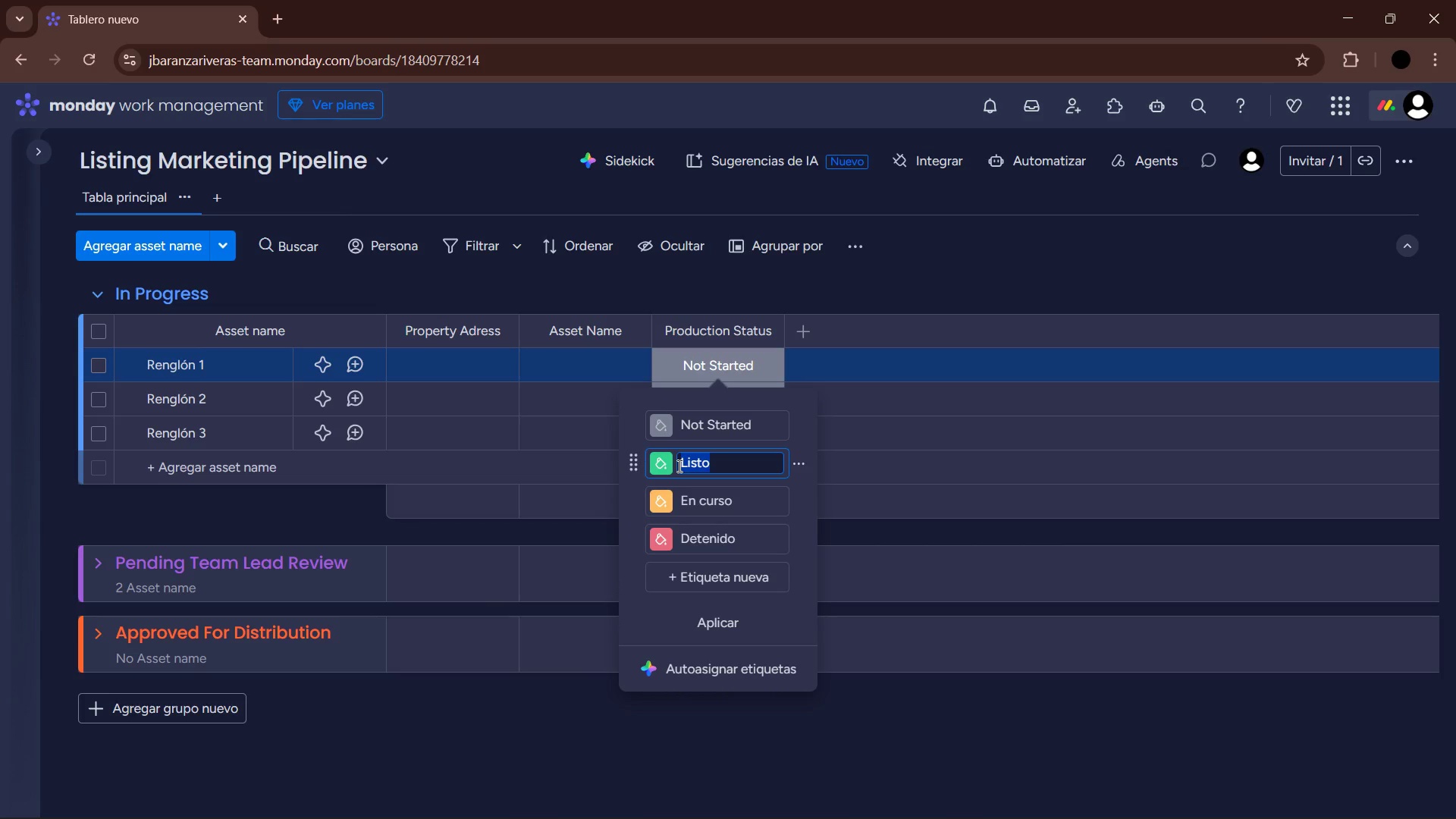 
type(Approved)
 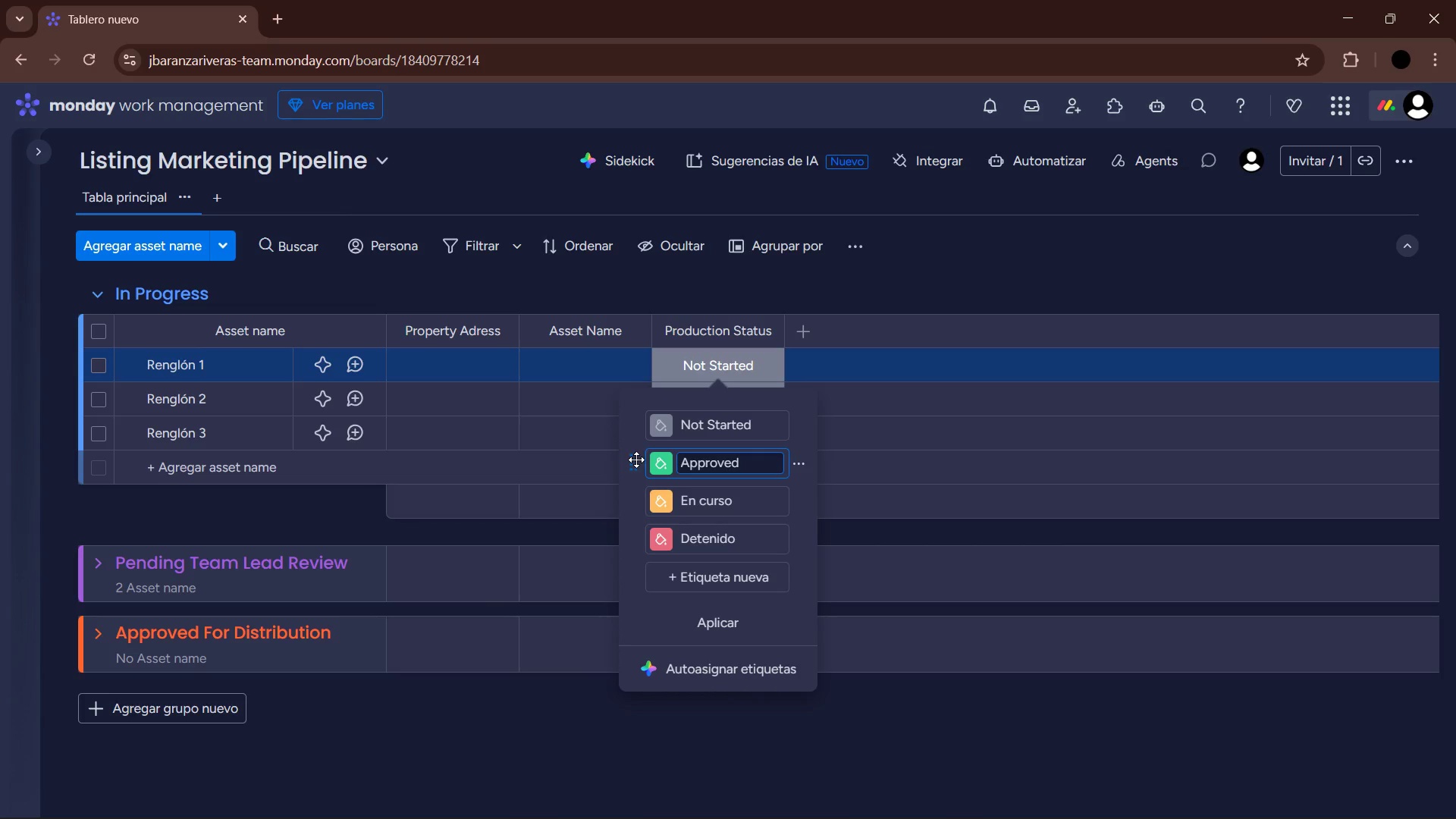 
wait(6.8)
 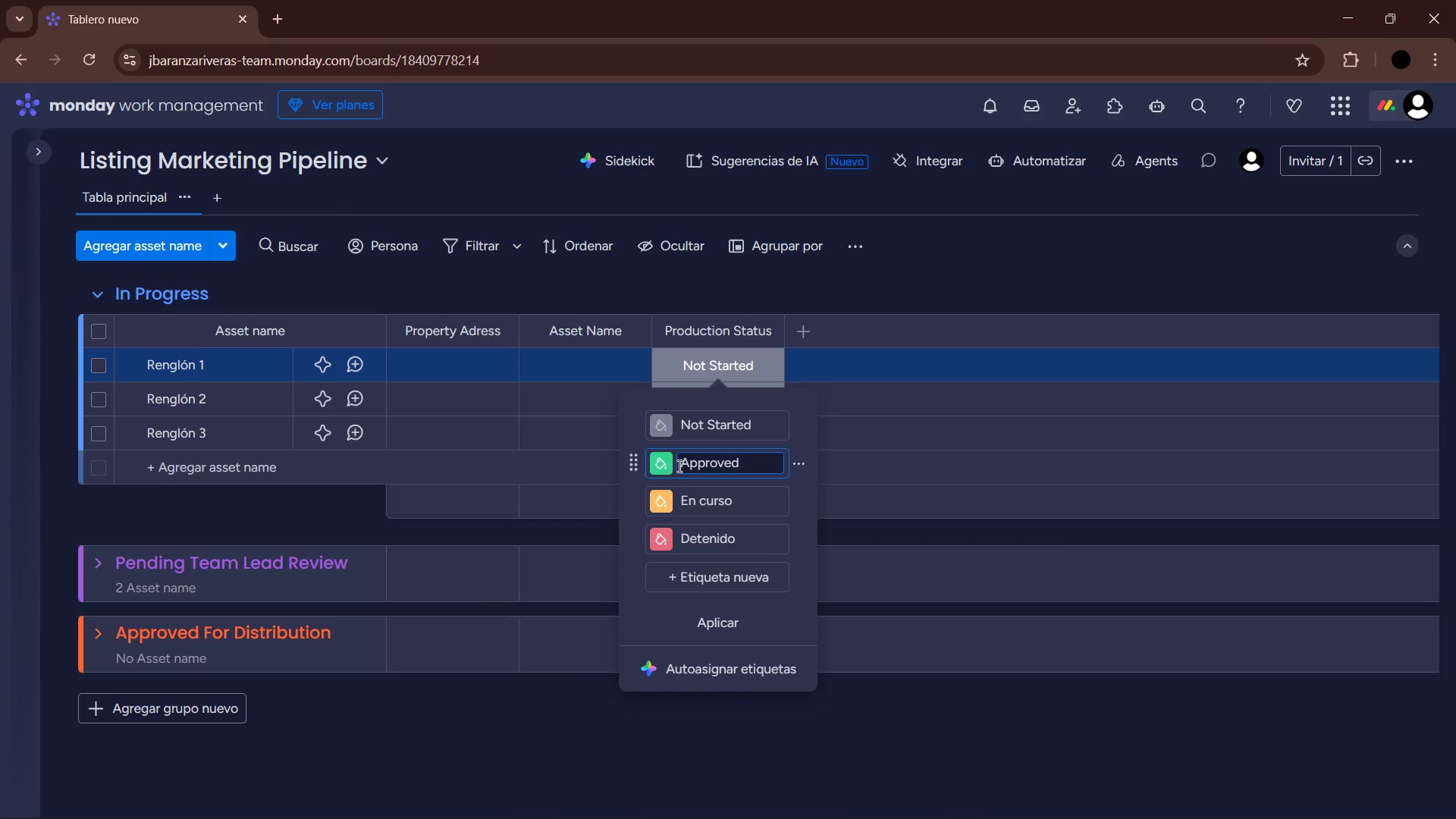 
left_click_drag(start_coordinate=[737, 500], to_coordinate=[658, 494])
 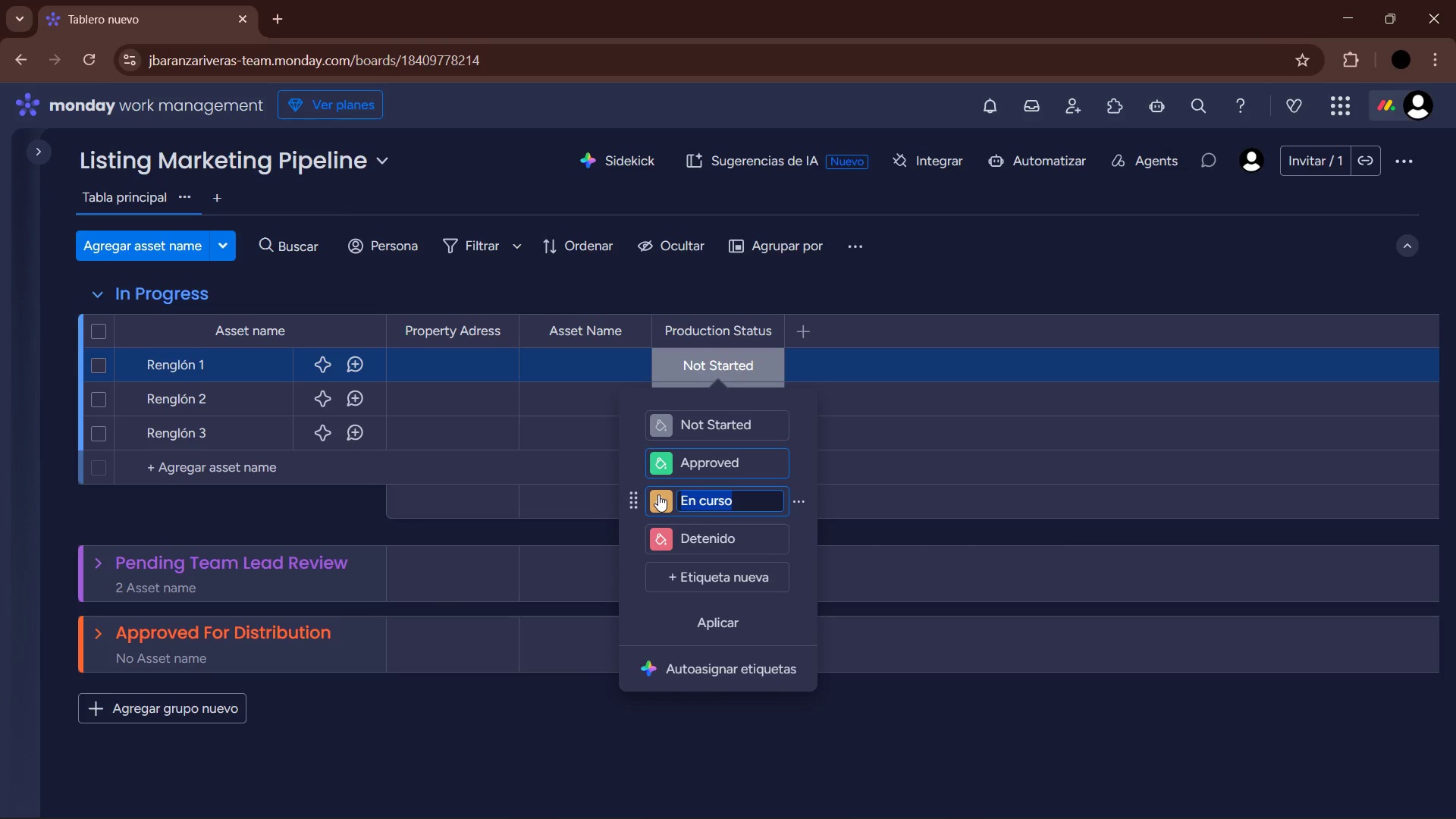 
type(Internal Review)
 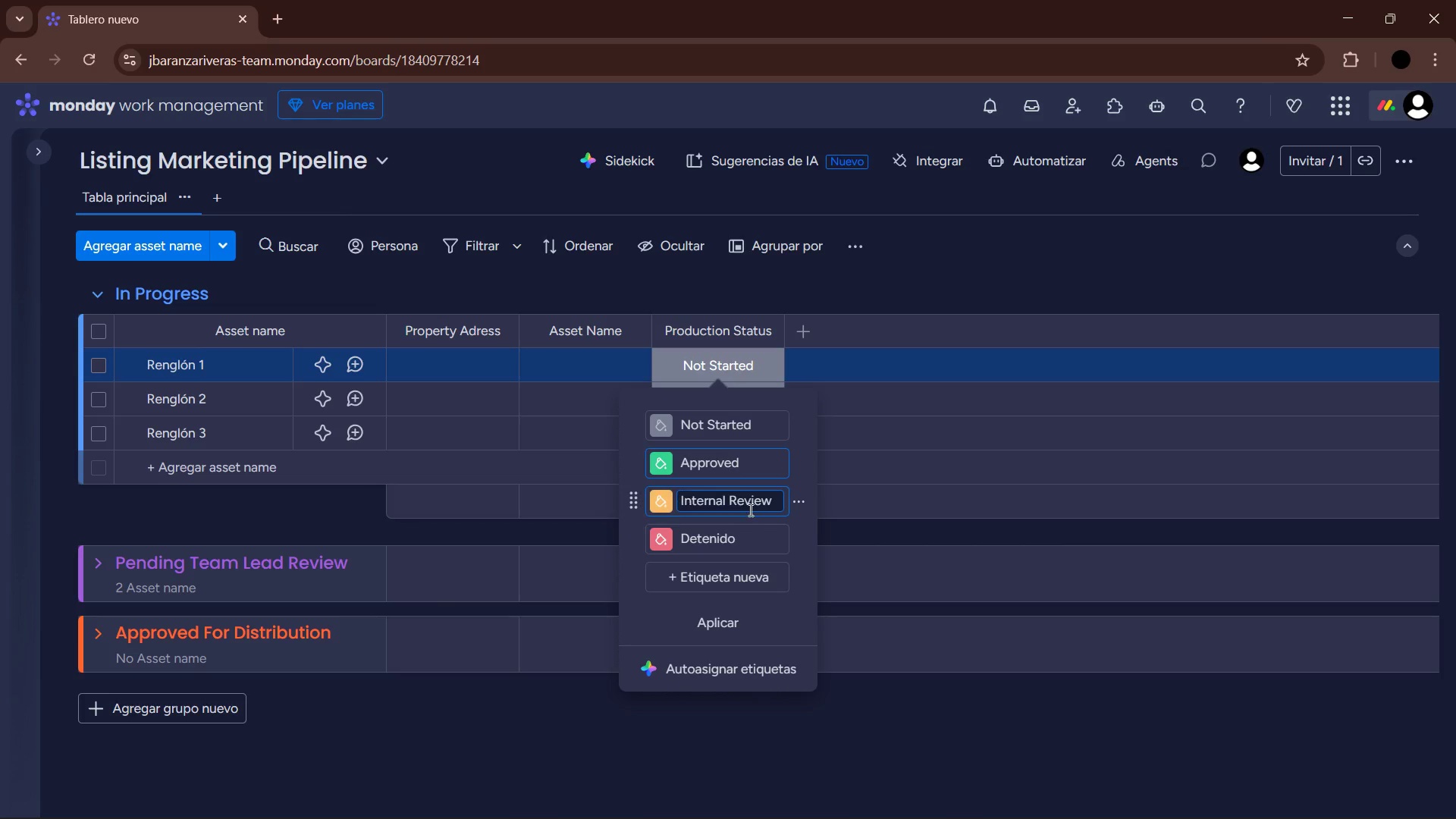 
left_click([726, 538])
 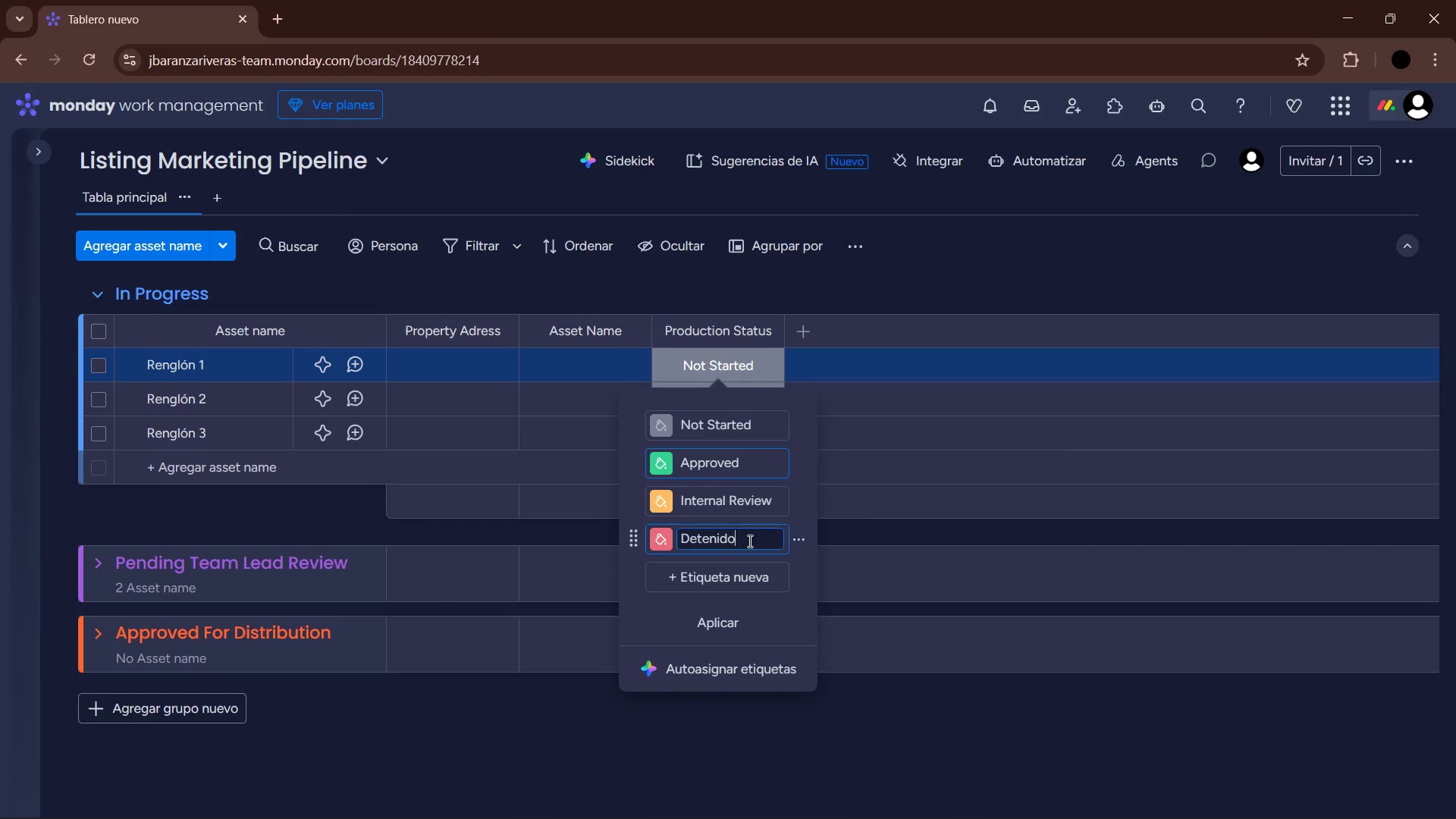 
left_click_drag(start_coordinate=[748, 541], to_coordinate=[666, 541])
 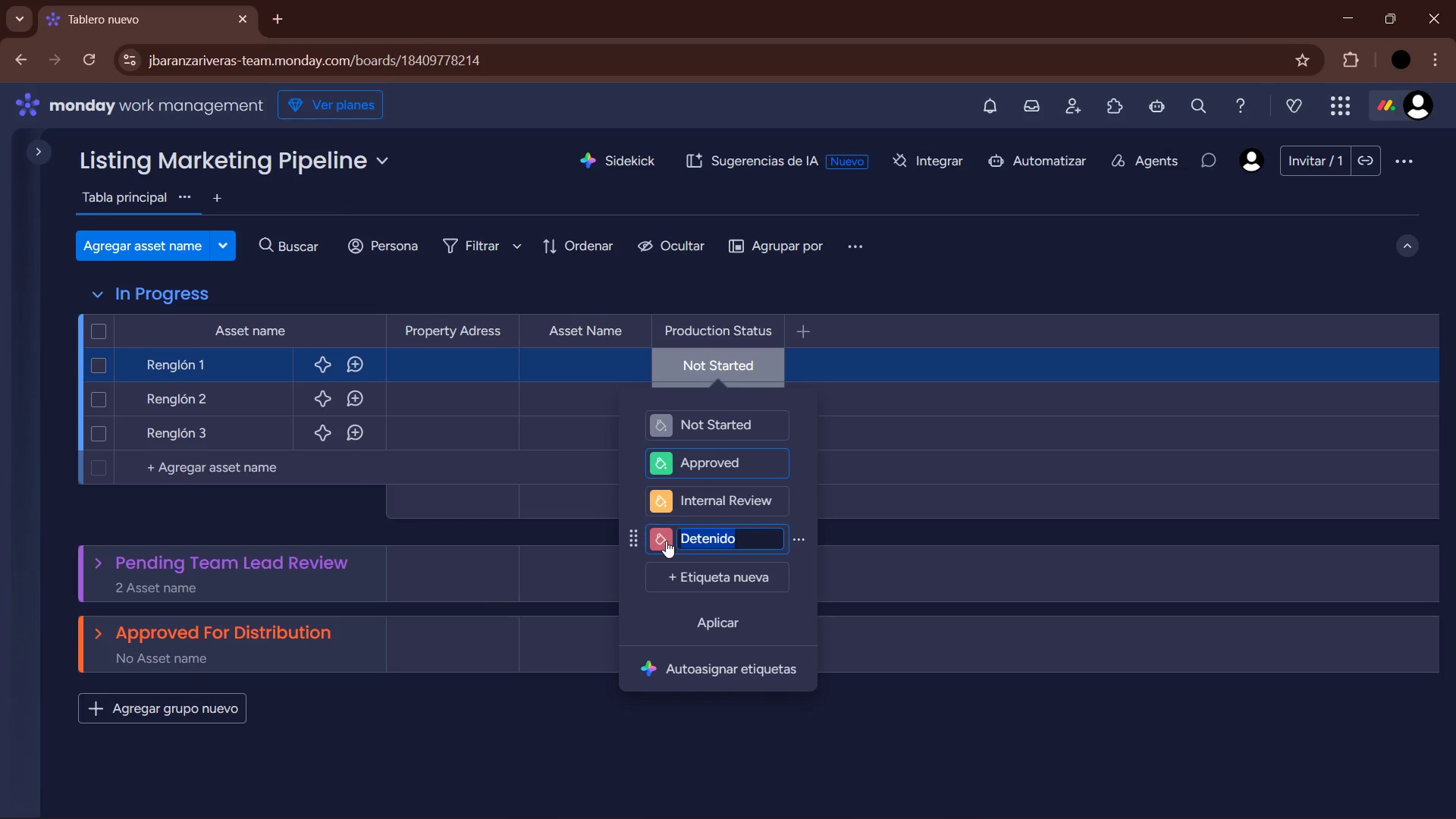 
type(Ready for te)
key(Backspace)
key(Backspace)
key(Backspace)
key(Backspace)
key(Backspace)
type(or Team Lead )
 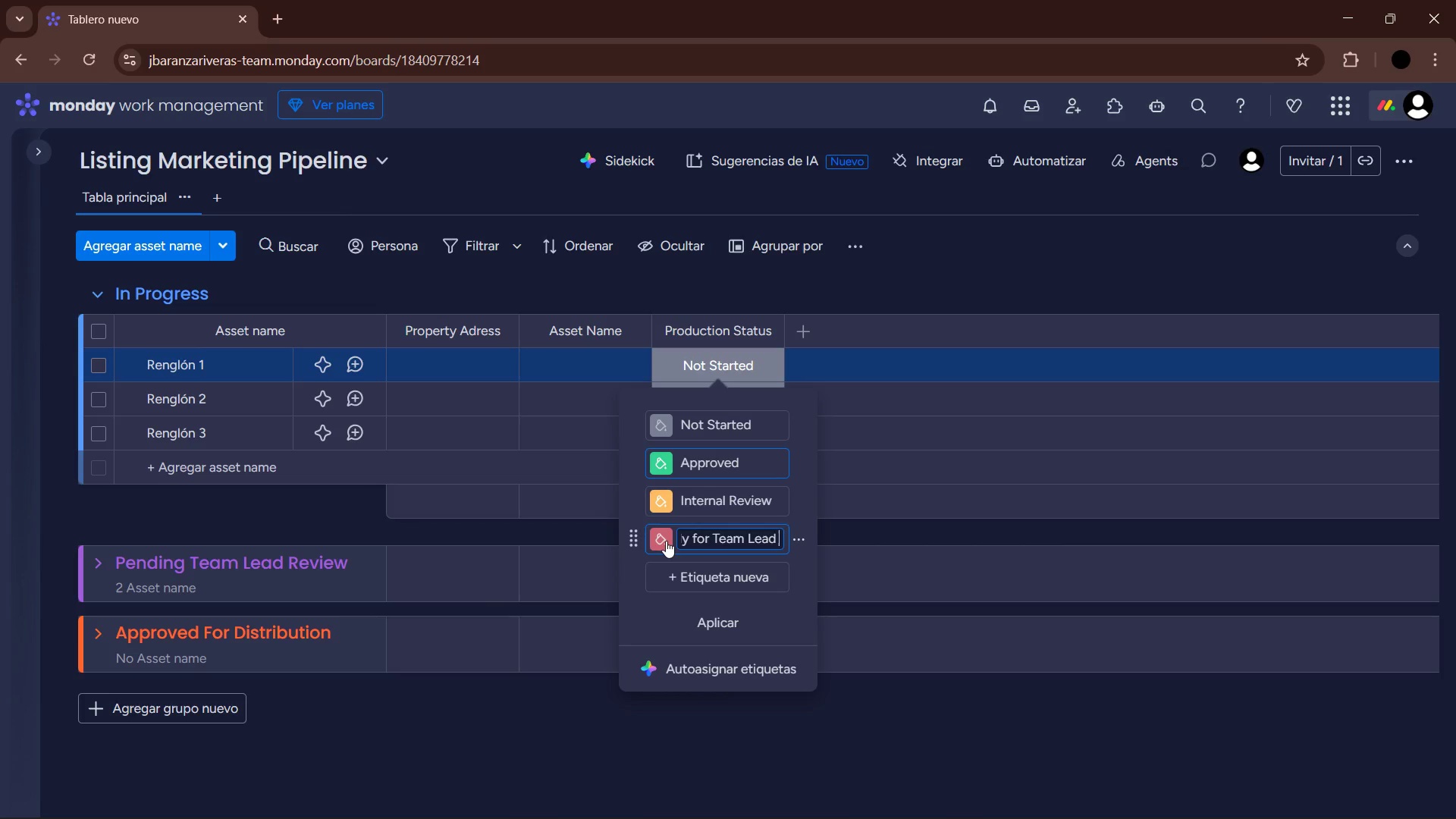 
key(Enter)
 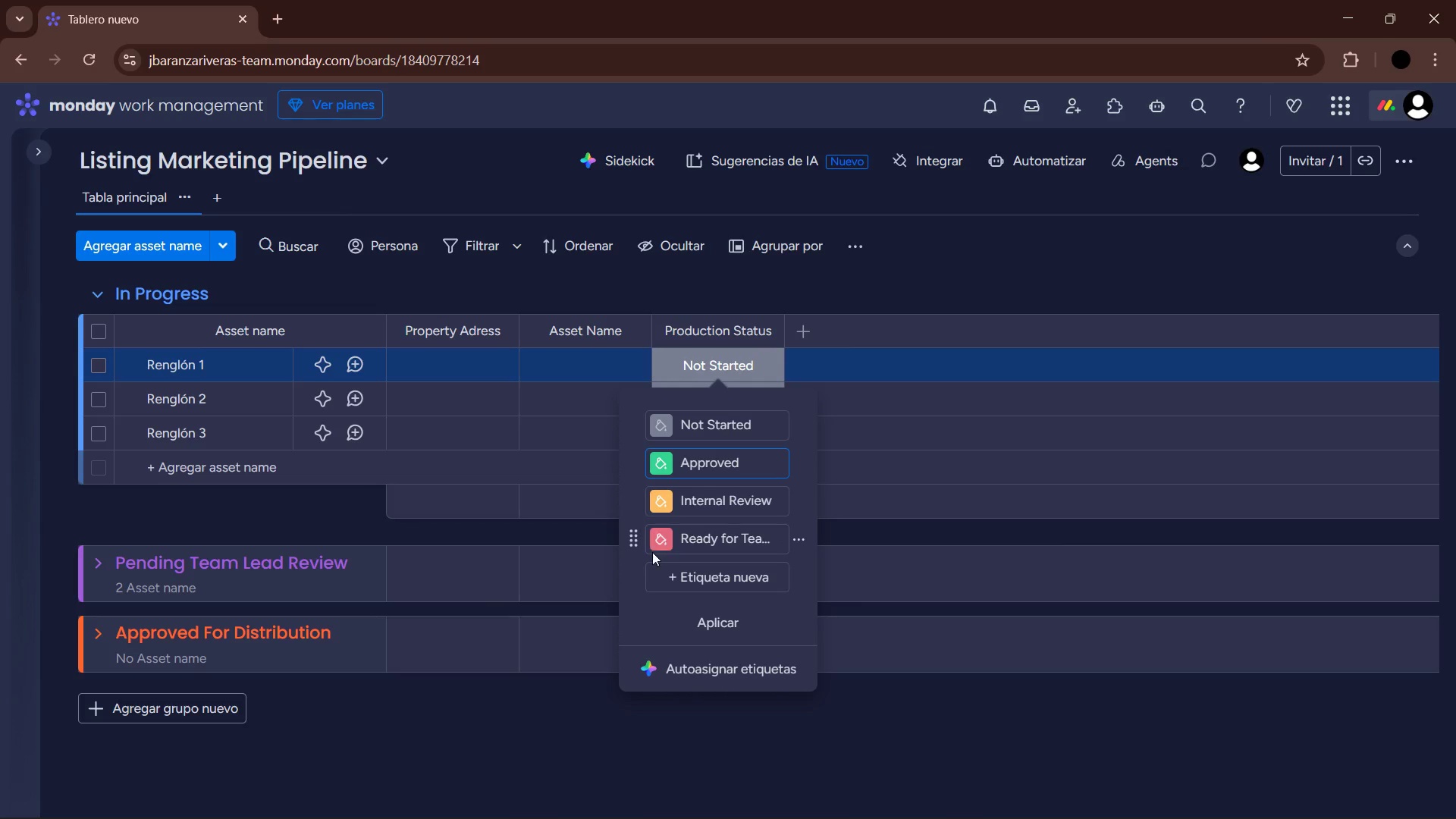 
wait(6.06)
 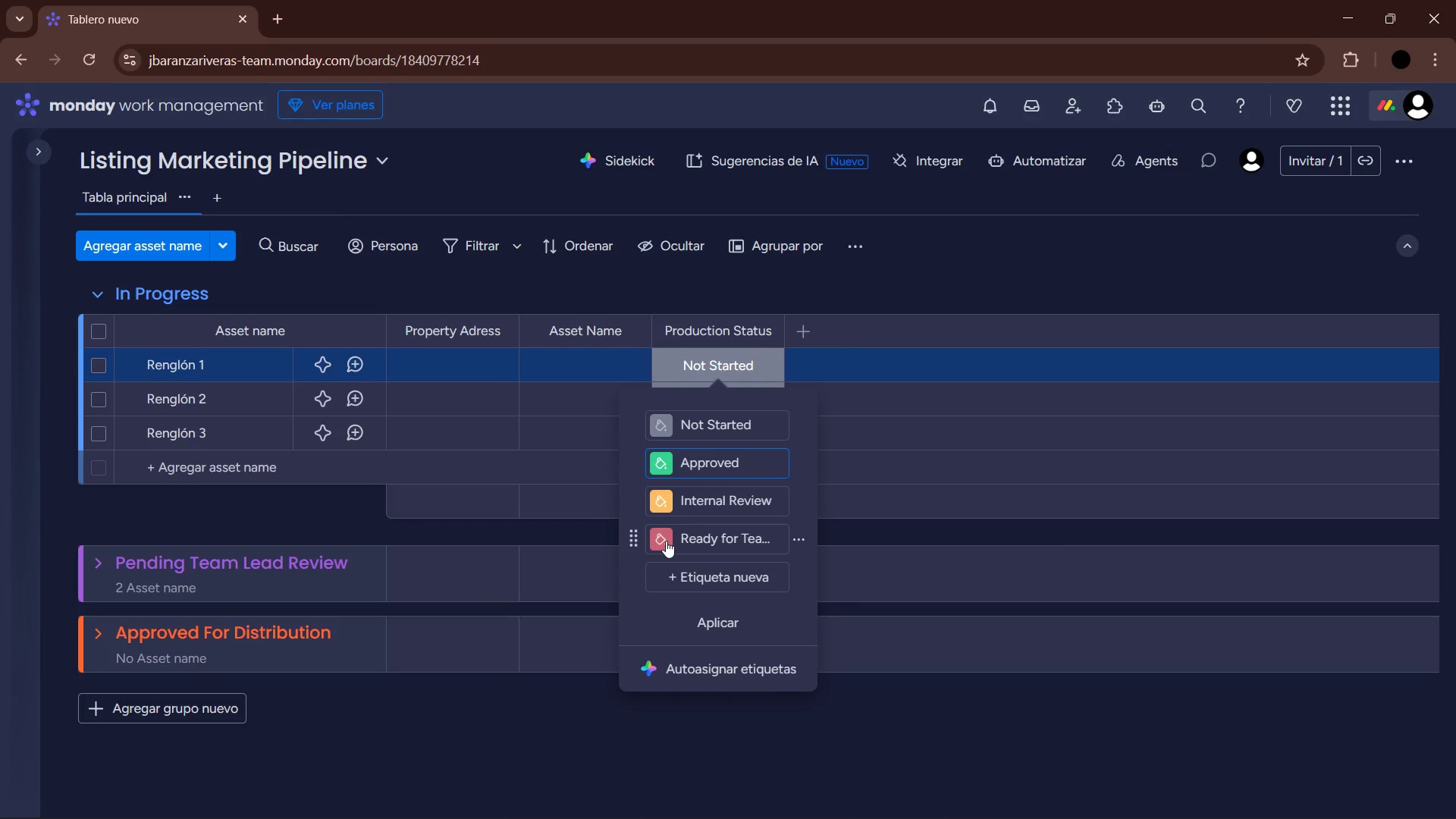 
left_click([739, 570])
 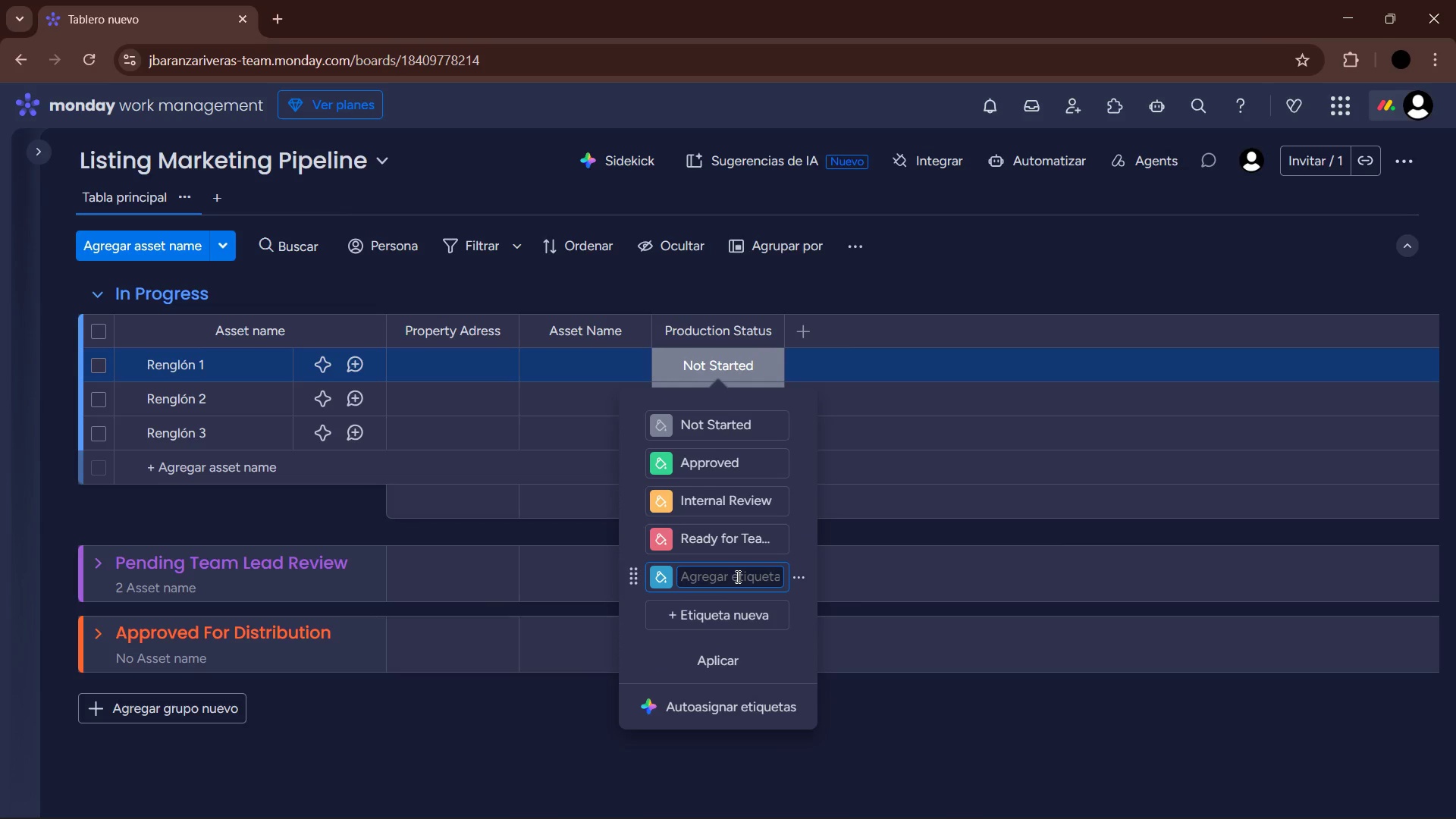 
type(Chamges)
key(Backspace)
key(Backspace)
key(Backspace)
key(Backspace)
type(nges Requested)
 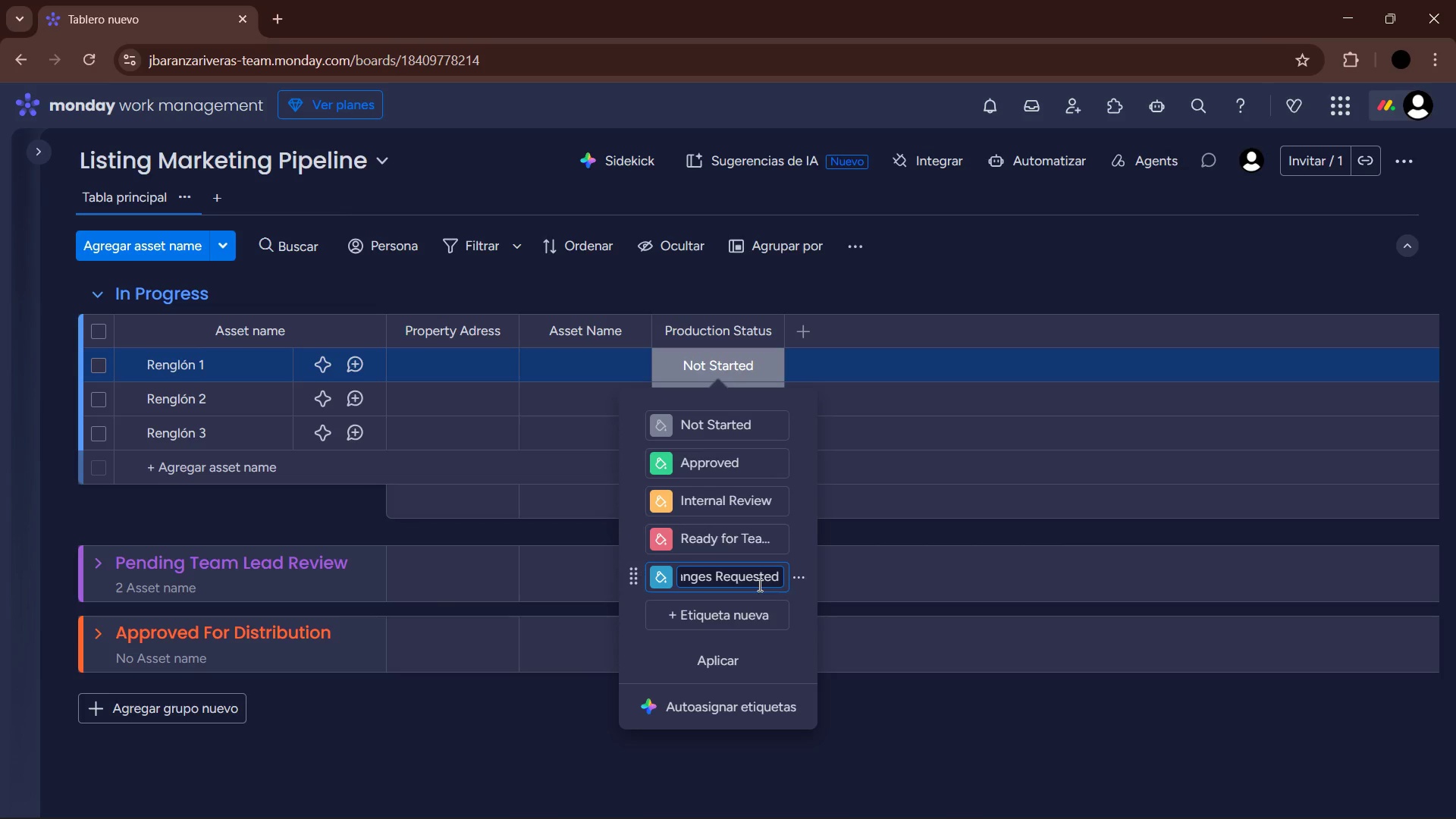 
left_click_drag(start_coordinate=[782, 579], to_coordinate=[645, 564])
 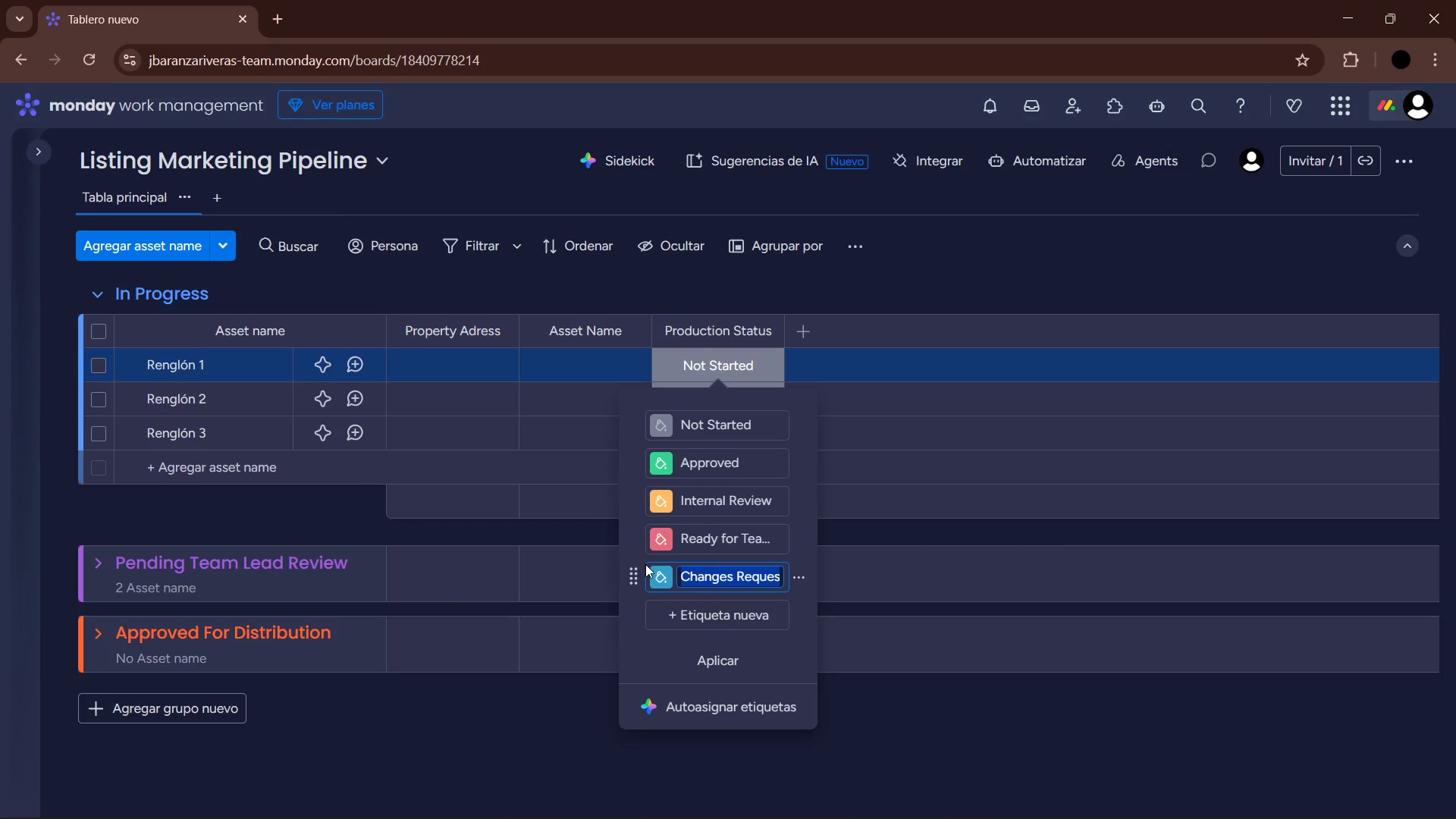 
key(Control+C)
 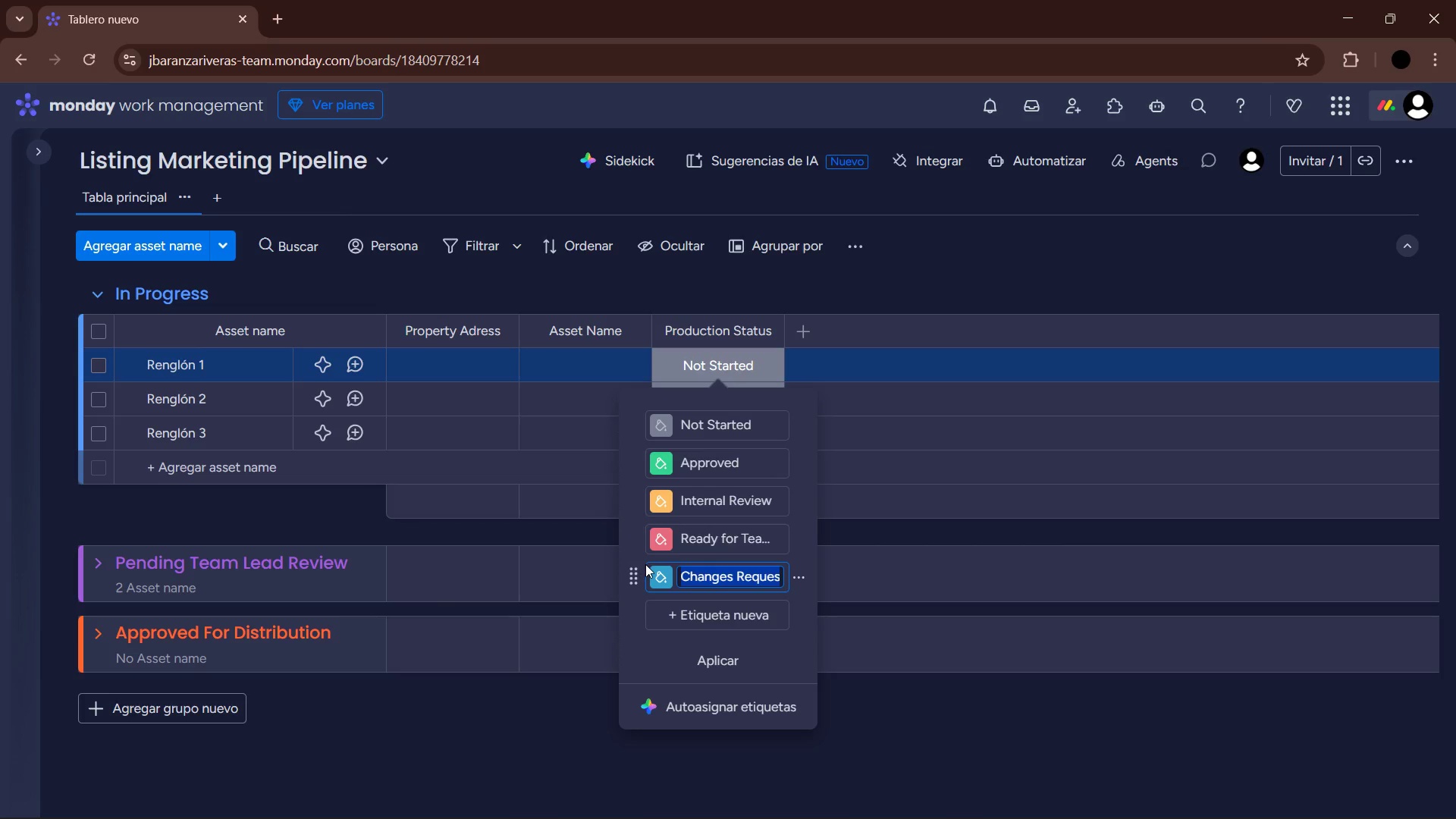 
key(Control+C)
 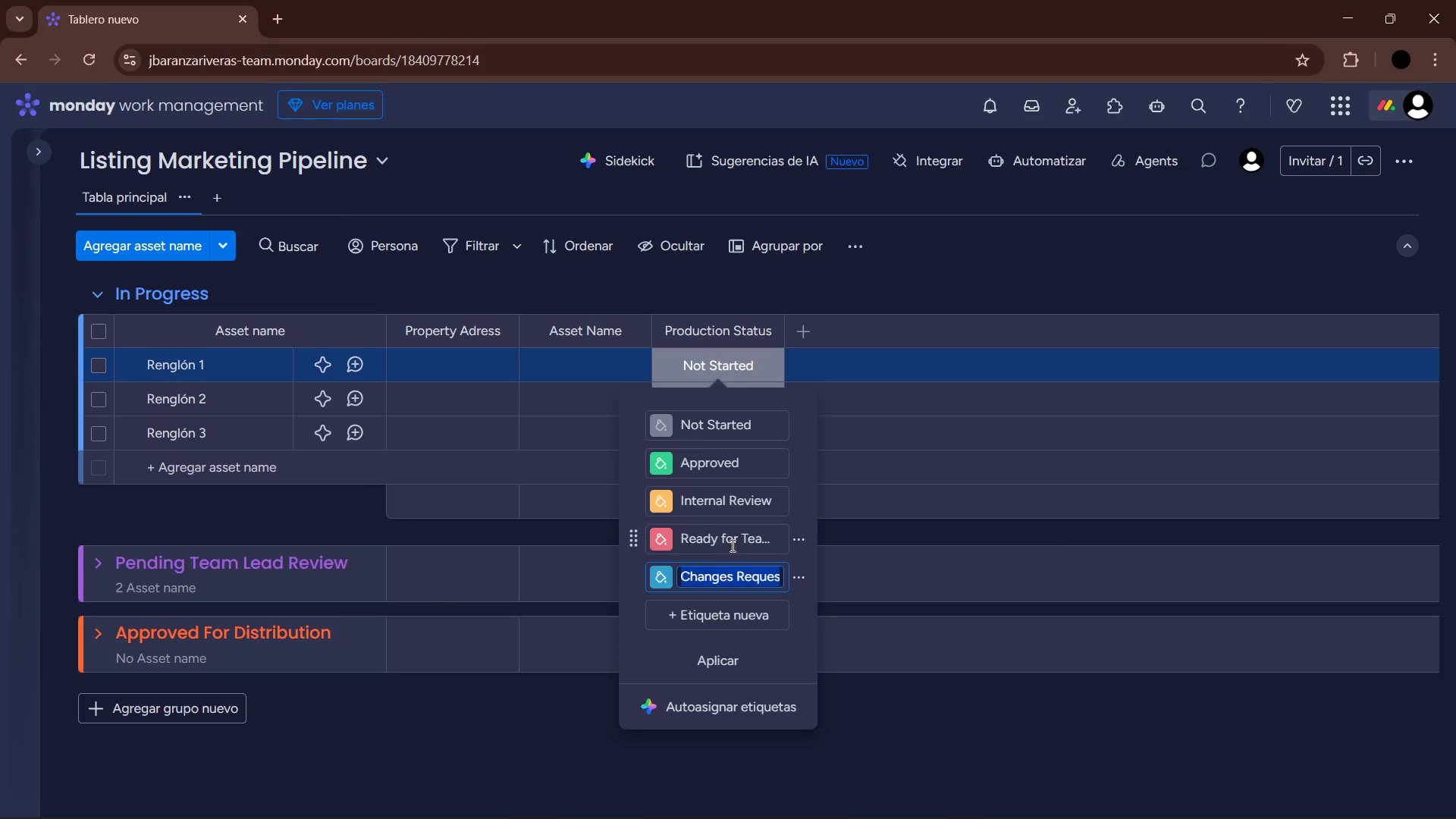 
left_click([734, 541])
 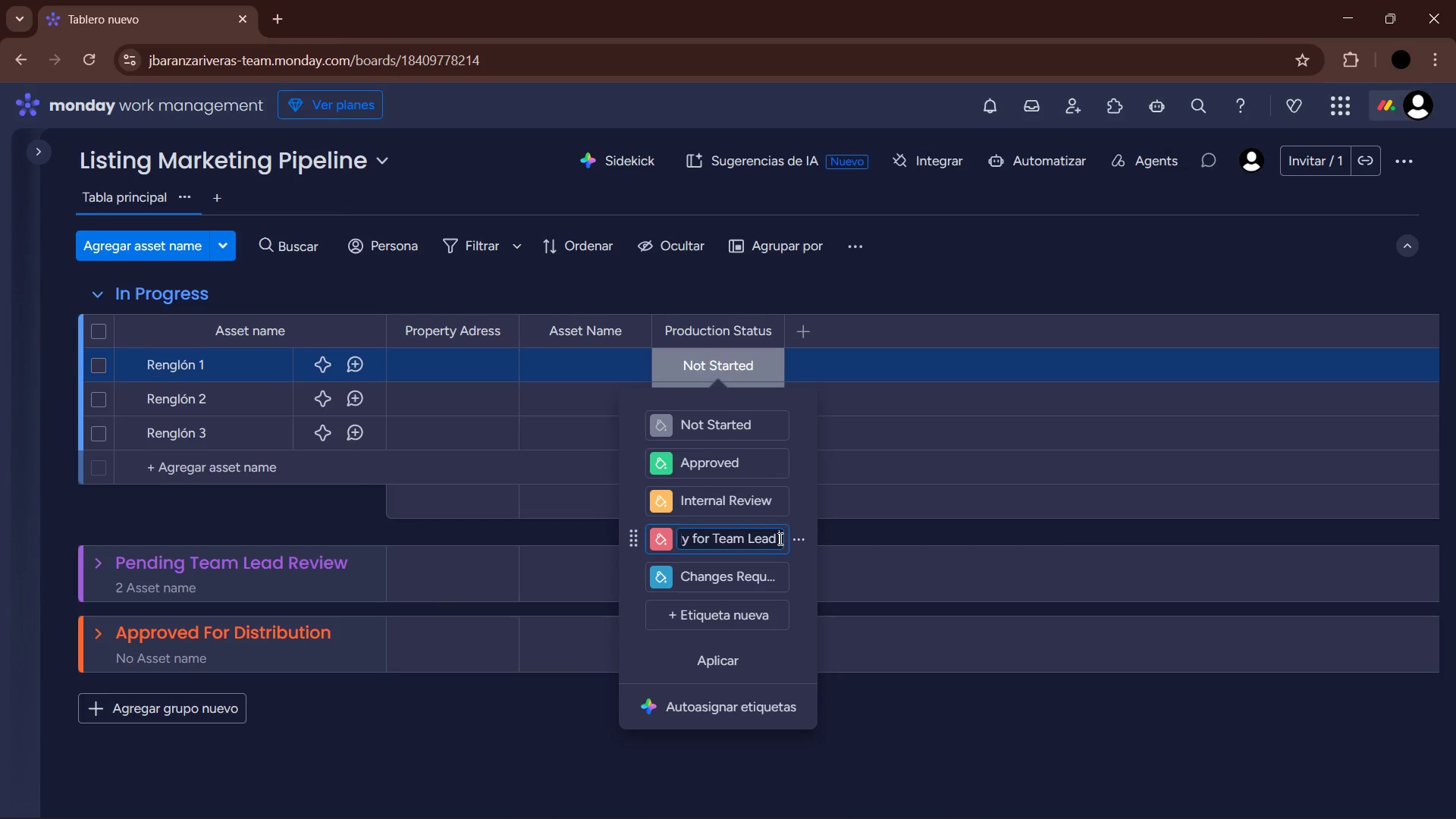 
left_click_drag(start_coordinate=[779, 538], to_coordinate=[668, 535])
 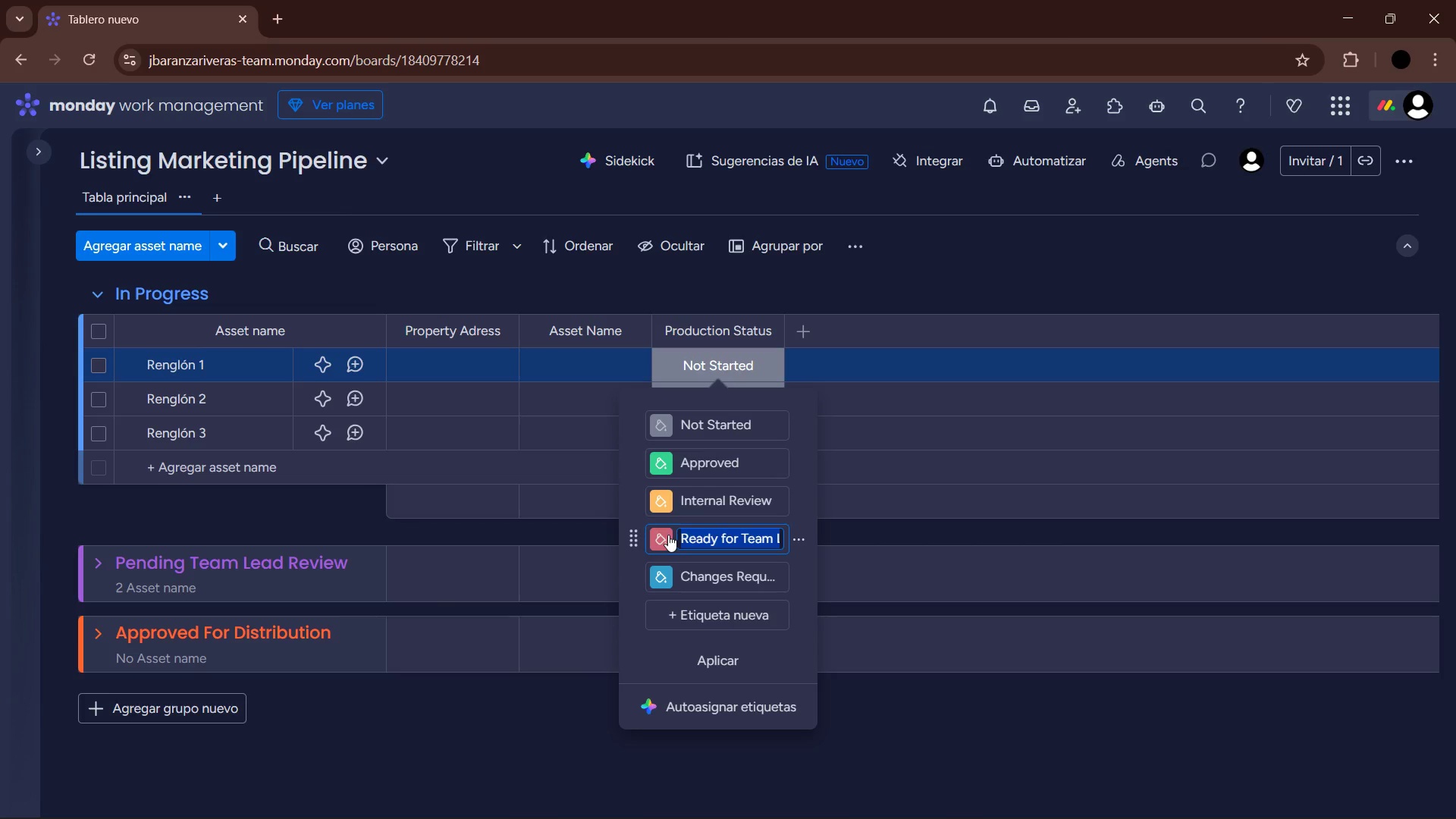 
key(Control+V)
 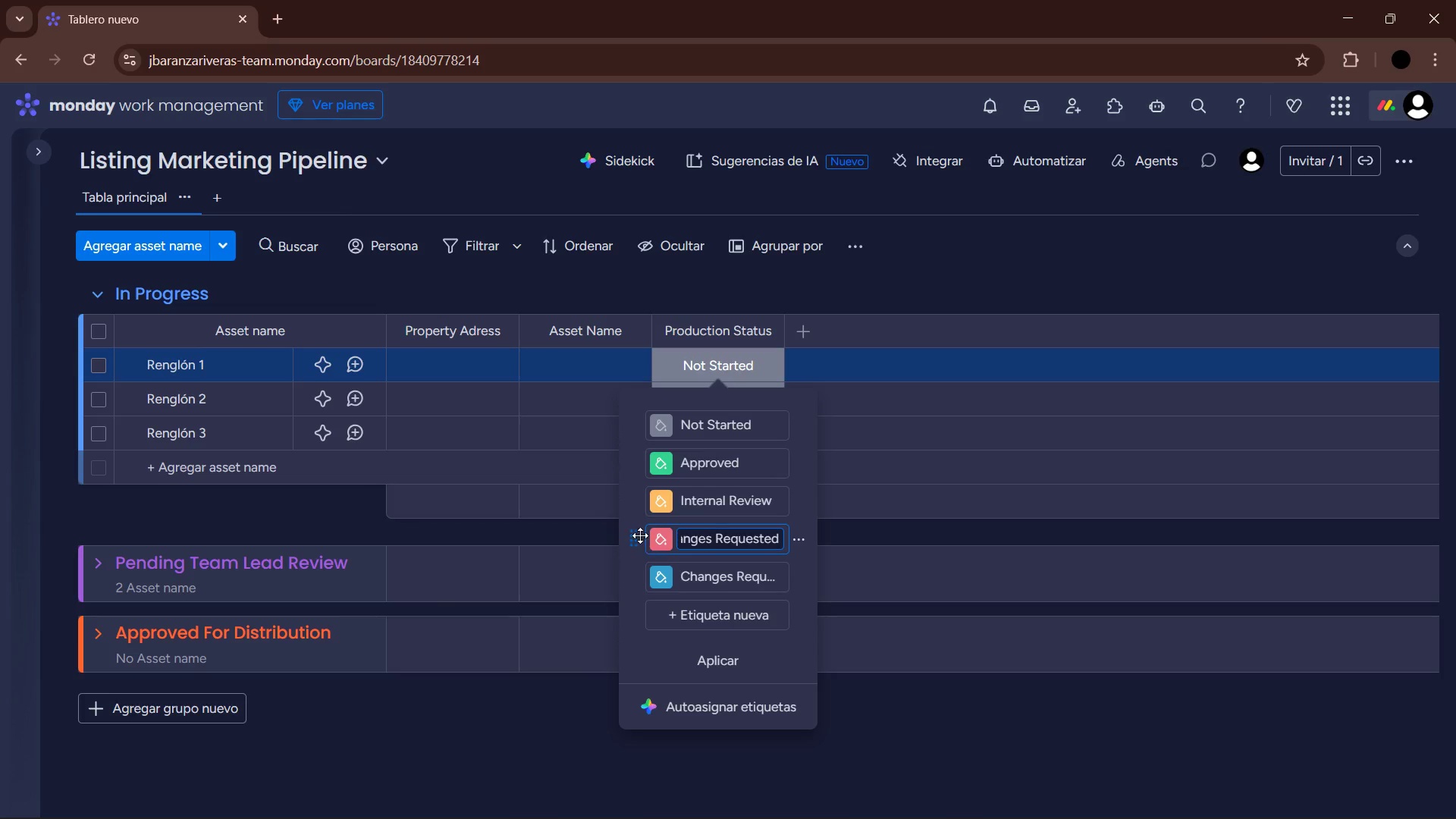 
left_click_drag(start_coordinate=[635, 535], to_coordinate=[633, 593])
 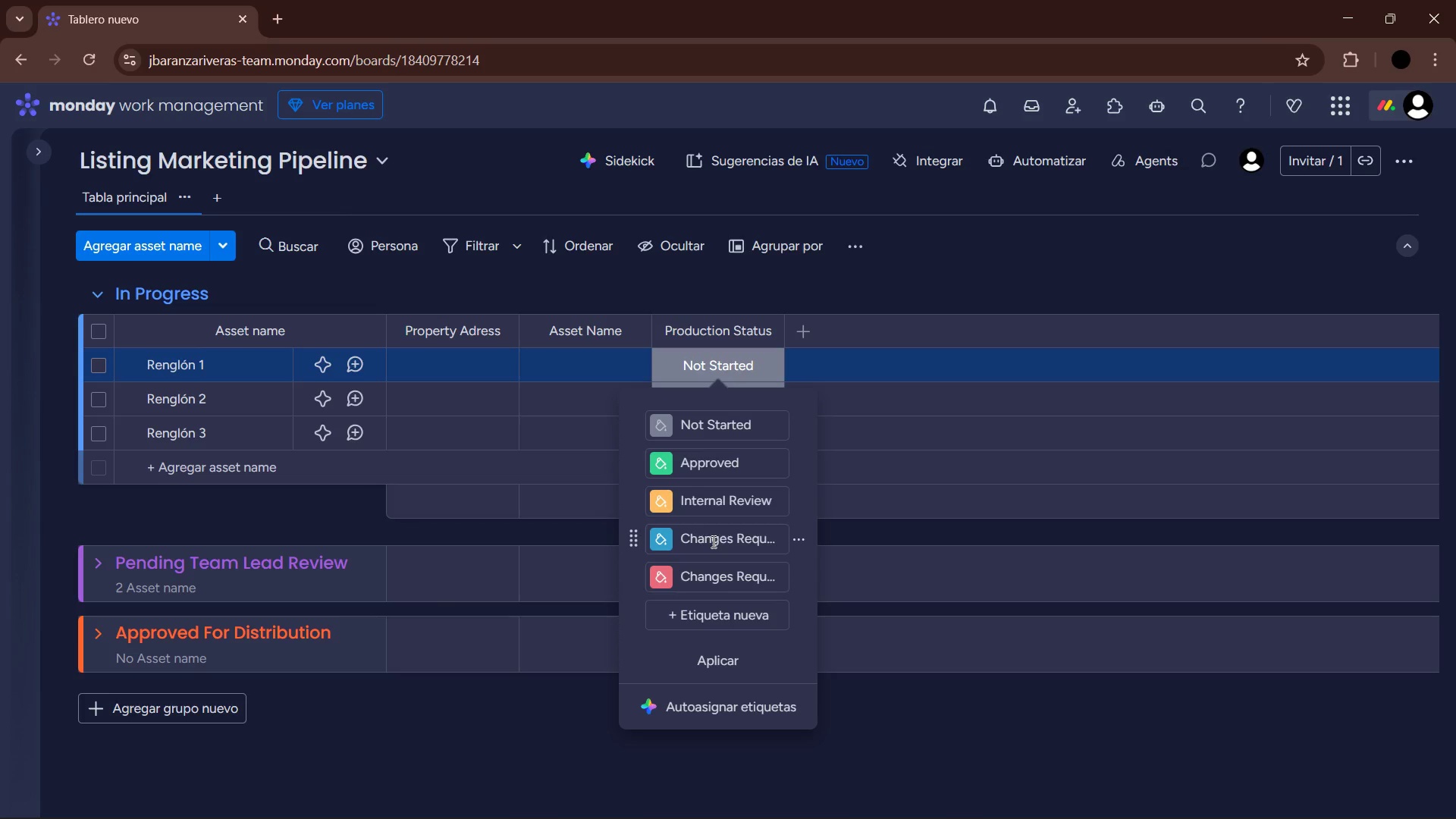 
left_click([714, 540])
 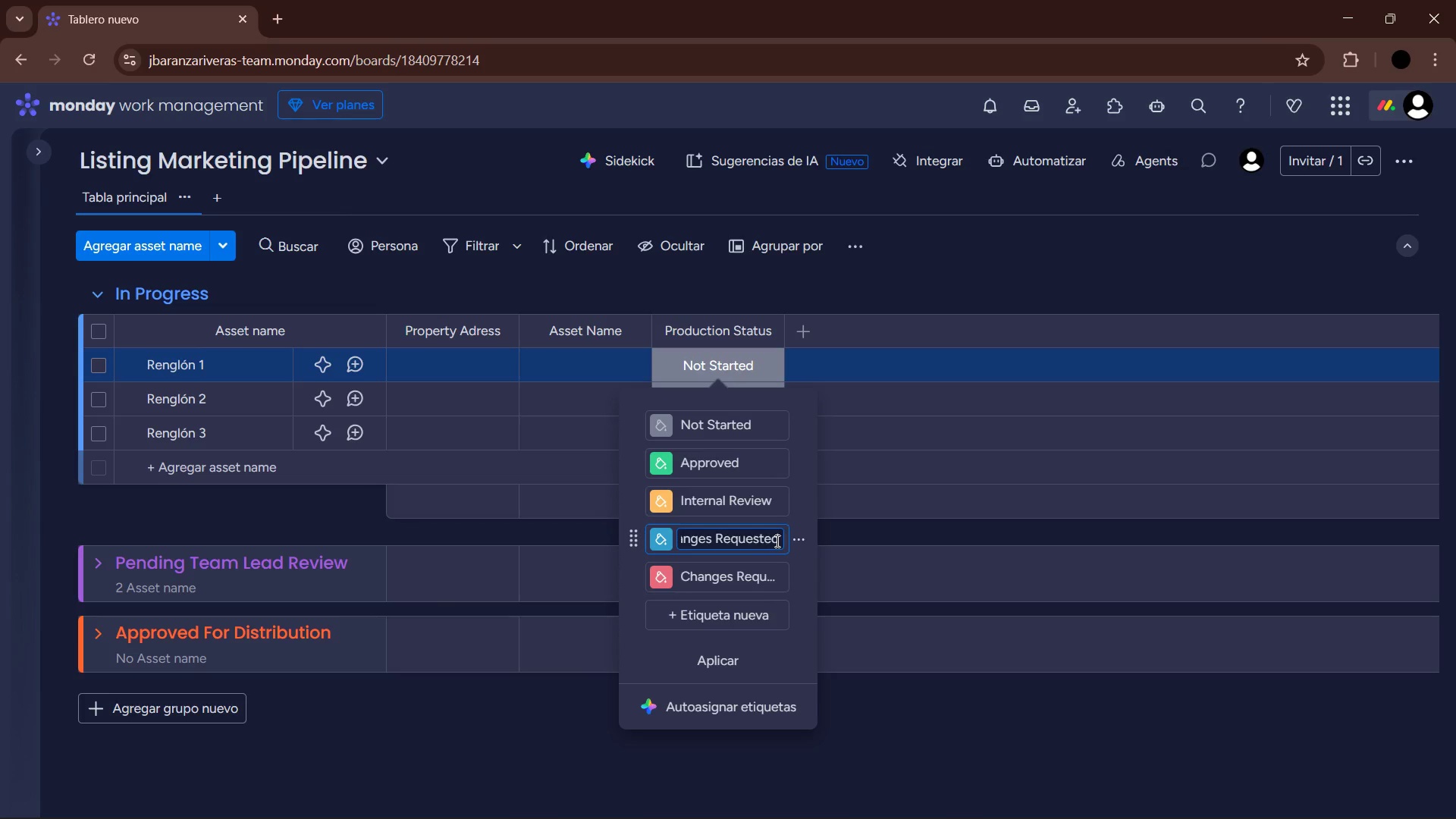 
left_click_drag(start_coordinate=[779, 541], to_coordinate=[670, 545])
 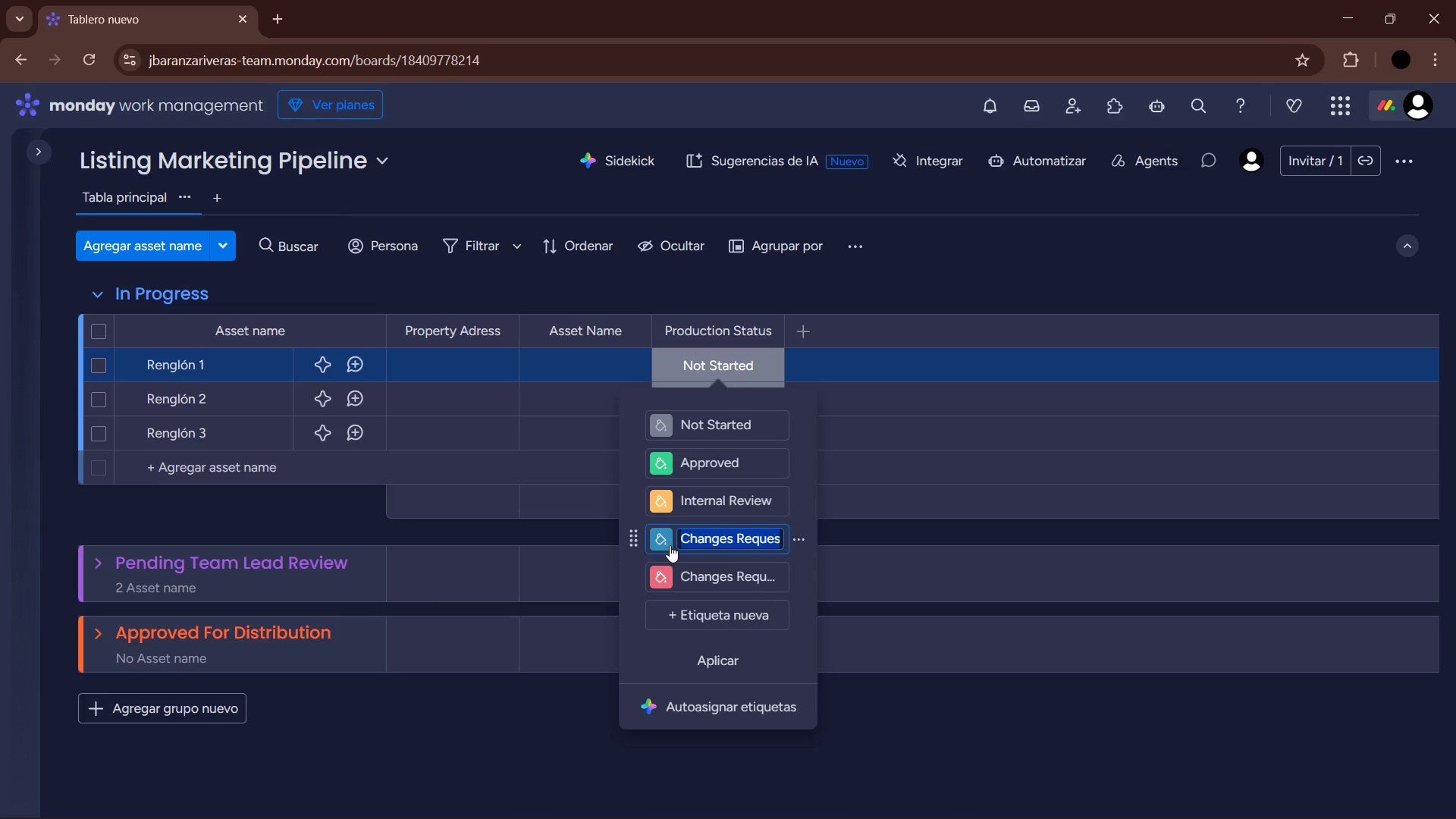 
type(Ready for Team Lead)
 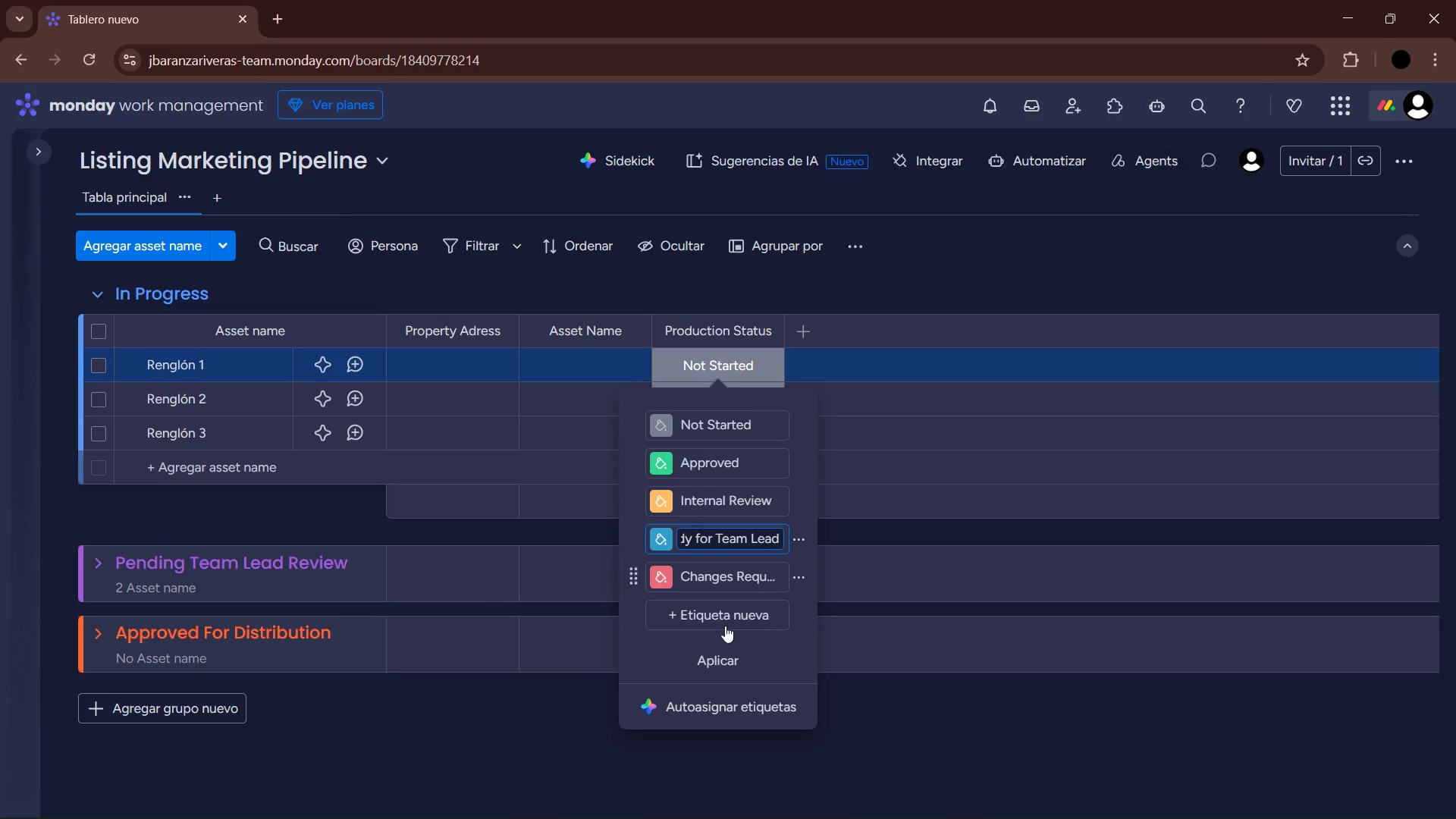 
left_click([721, 664])
 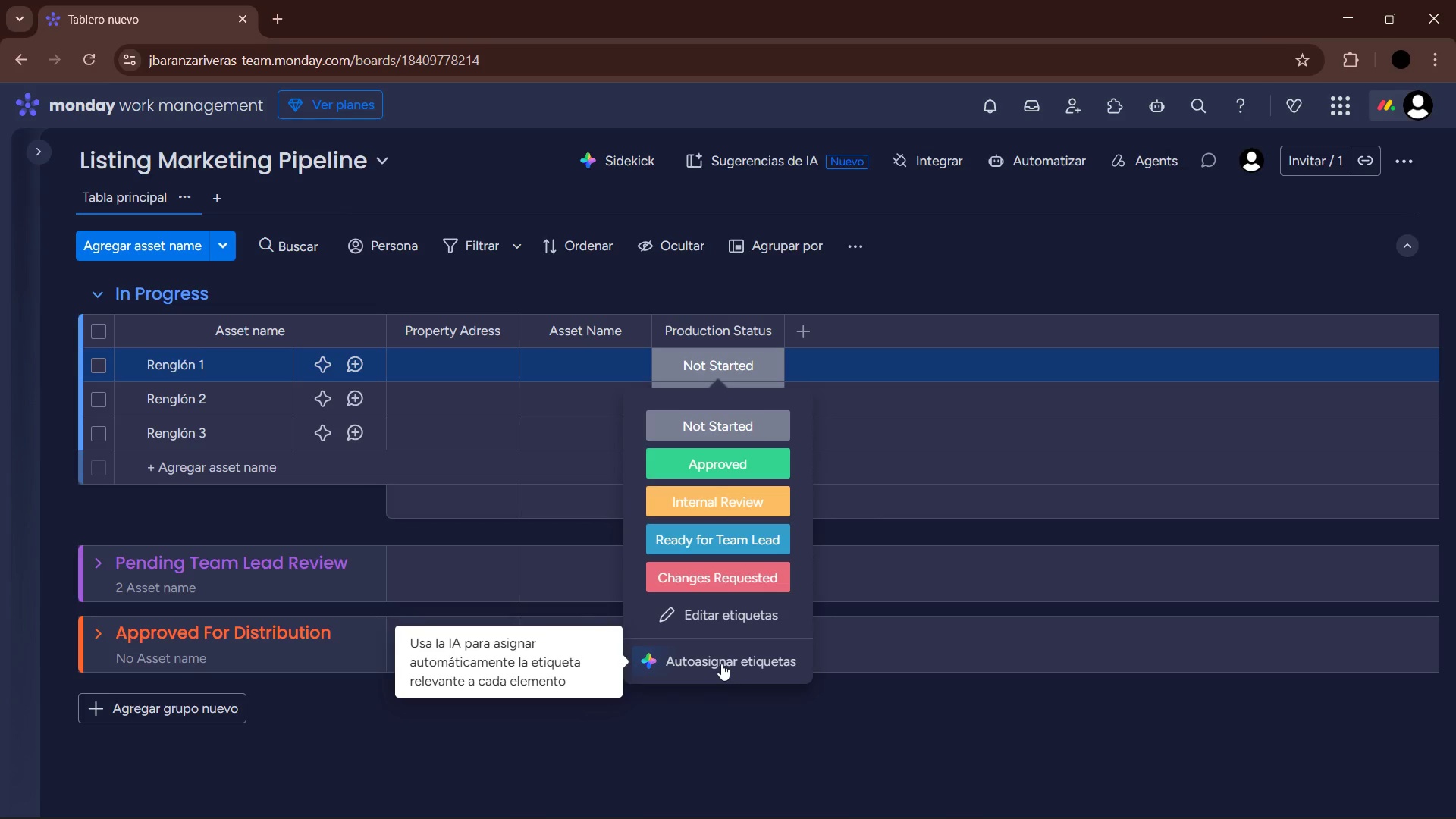 
left_click([869, 689])
 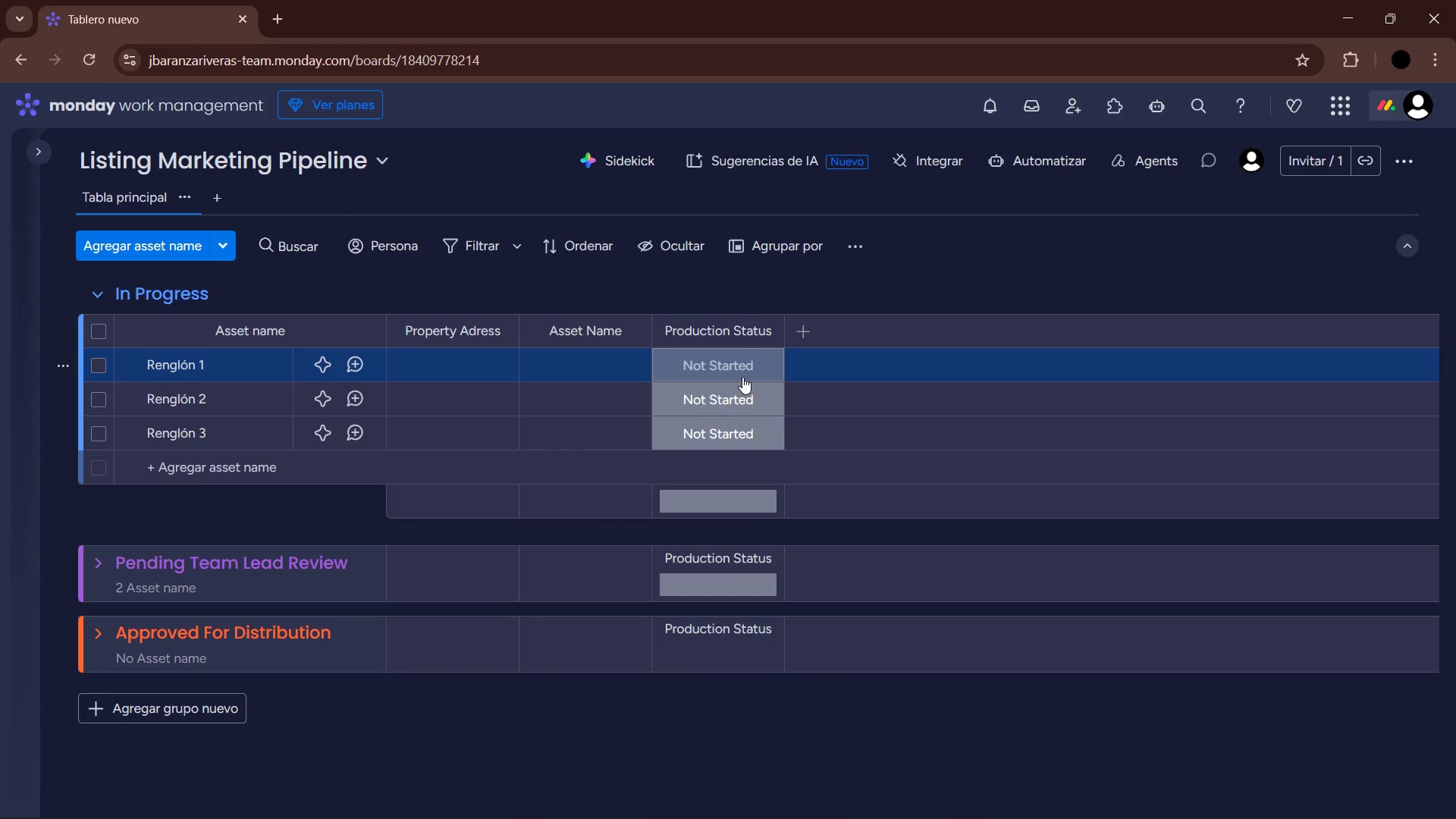 
left_click([742, 377])
 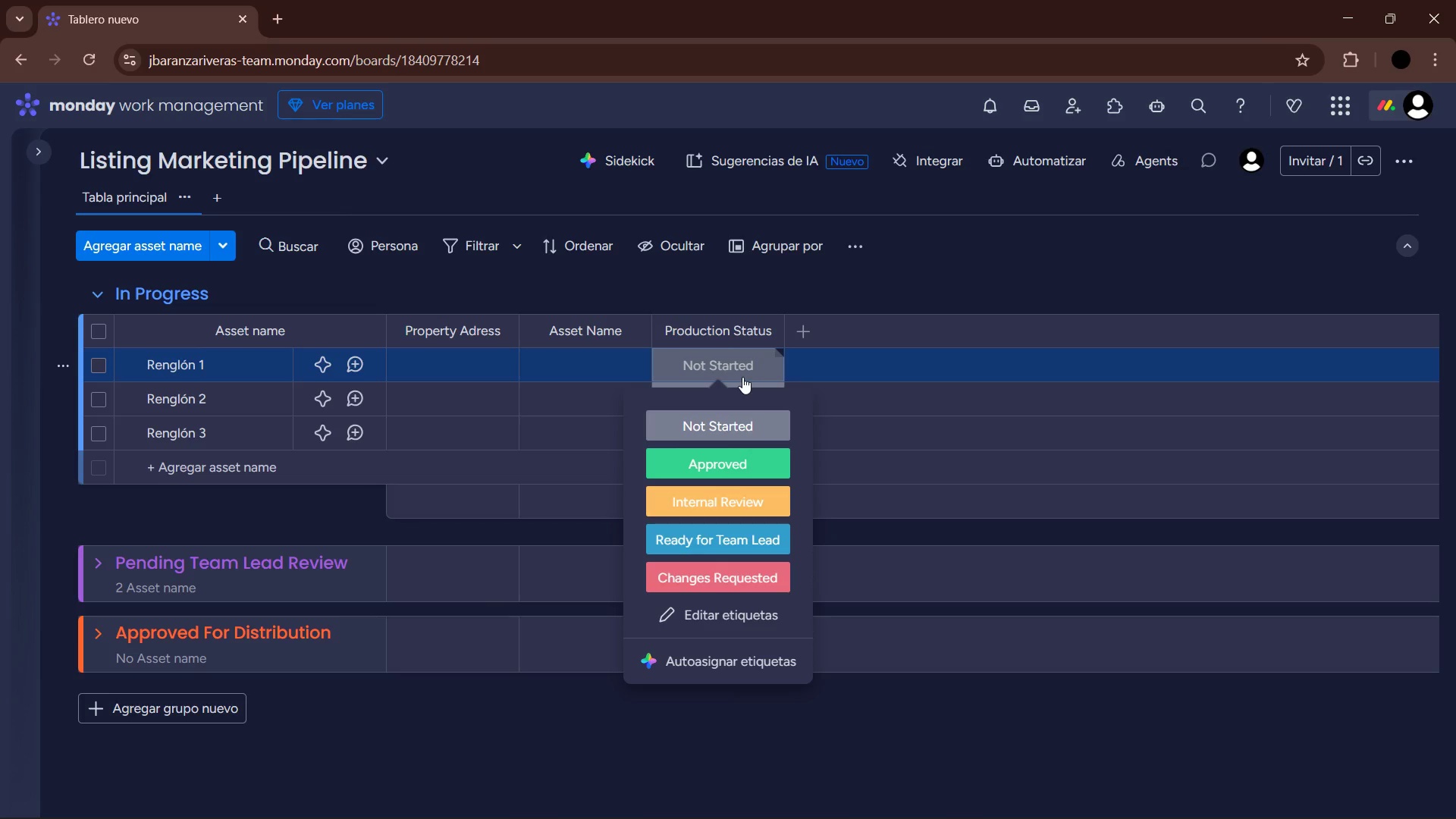 
wait(10.19)
 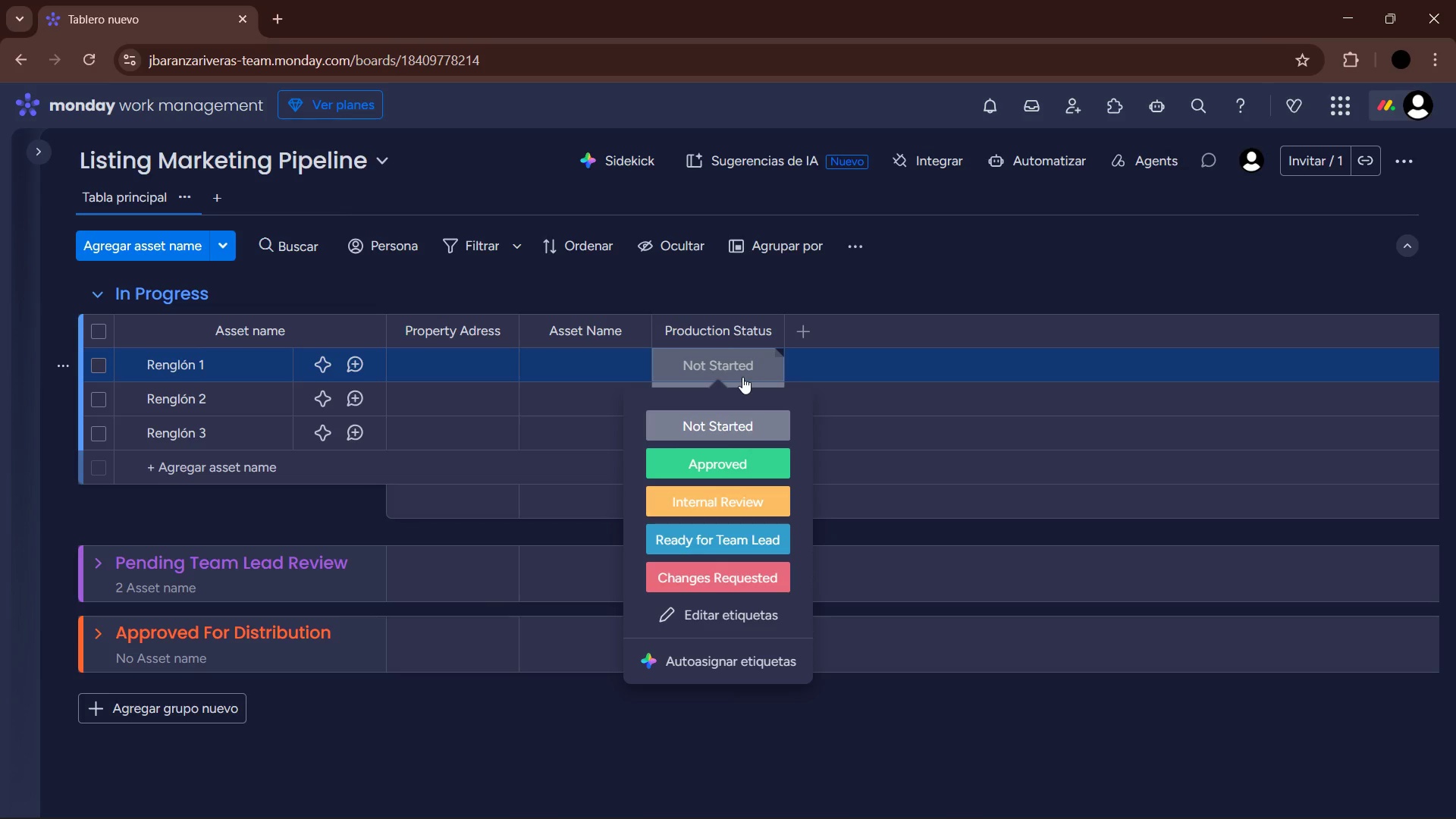 
left_click([757, 287])
 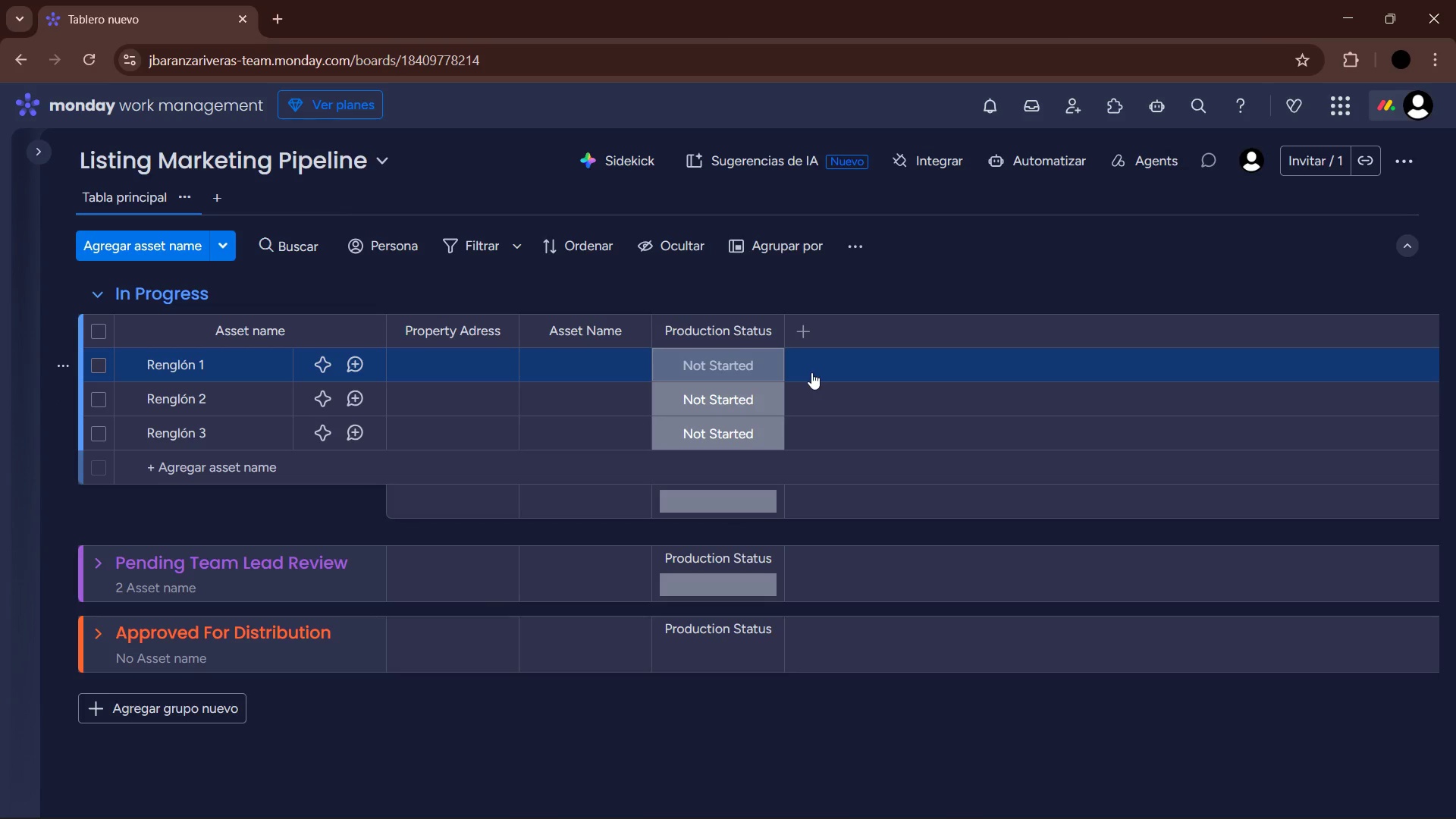 
left_click([742, 370])